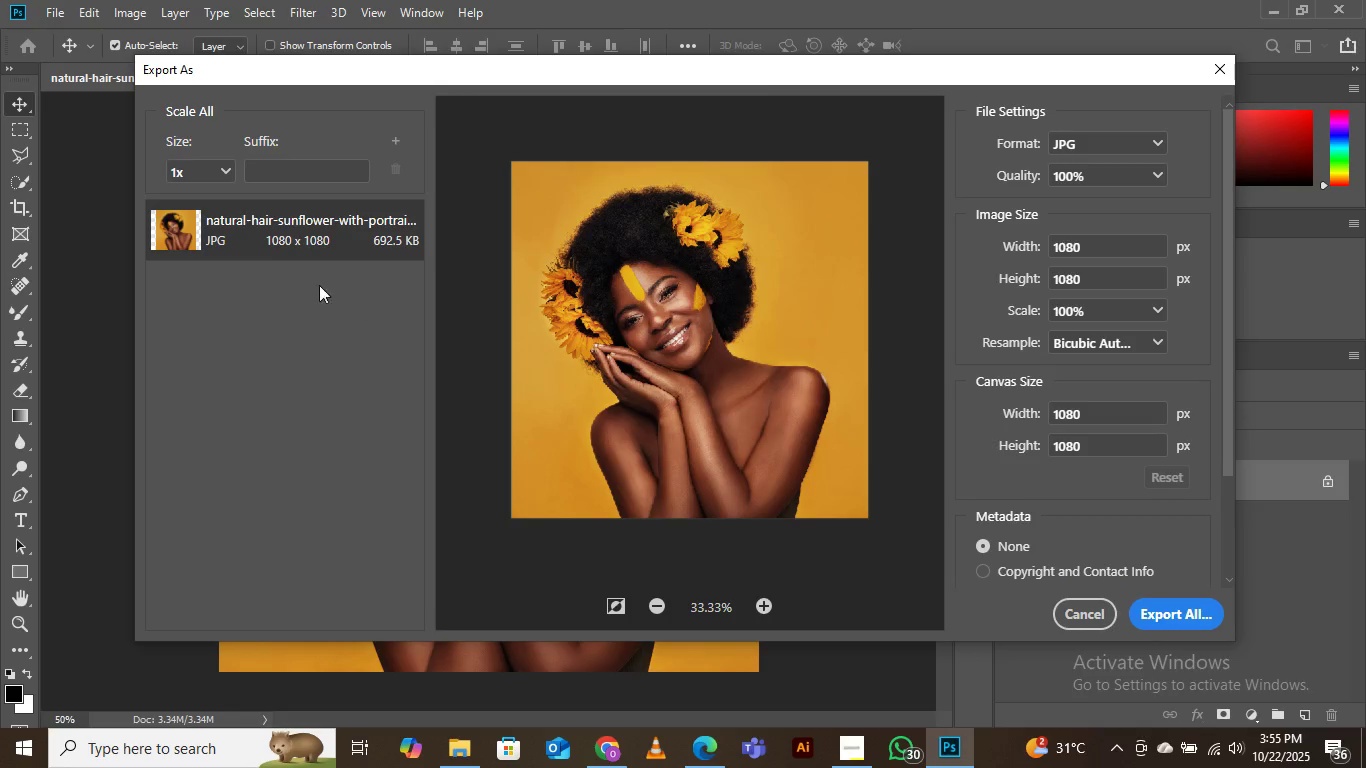 
wait(6.39)
 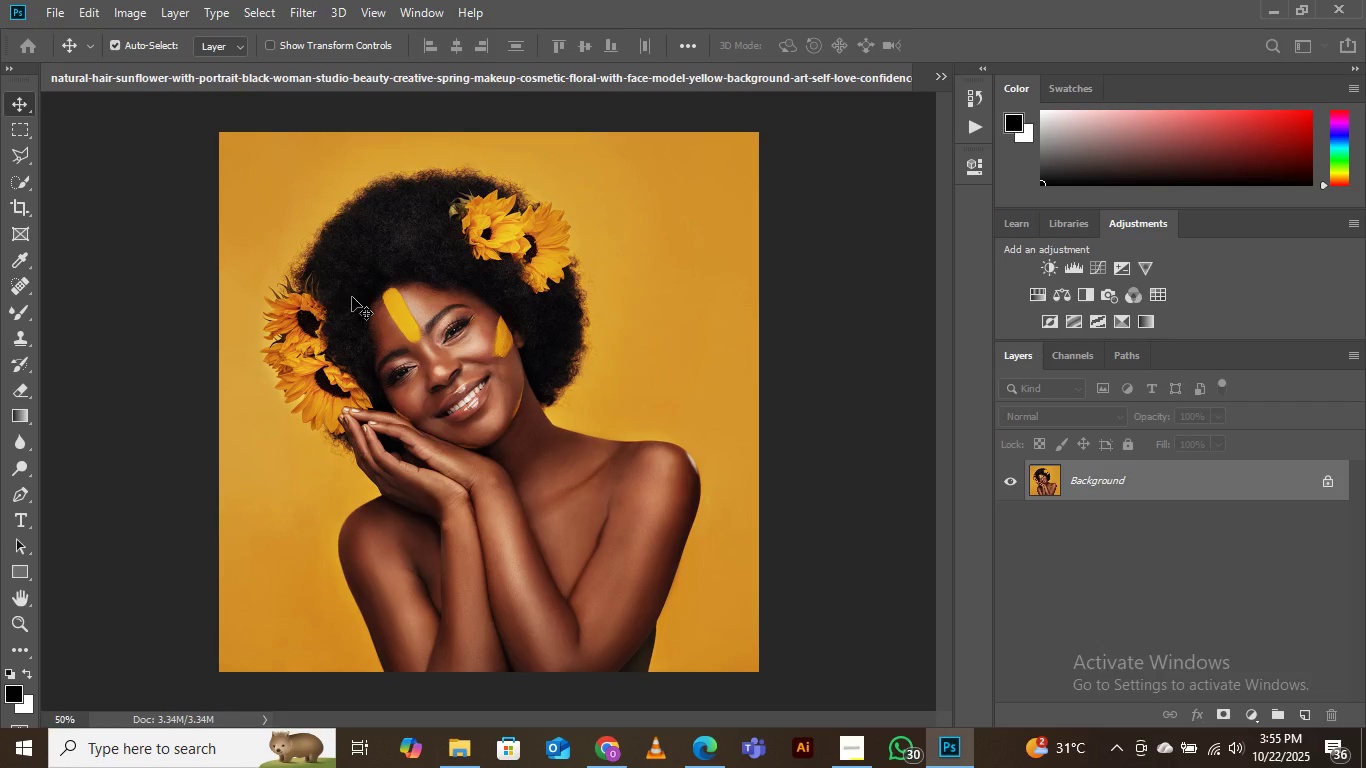 
left_click([1166, 610])
 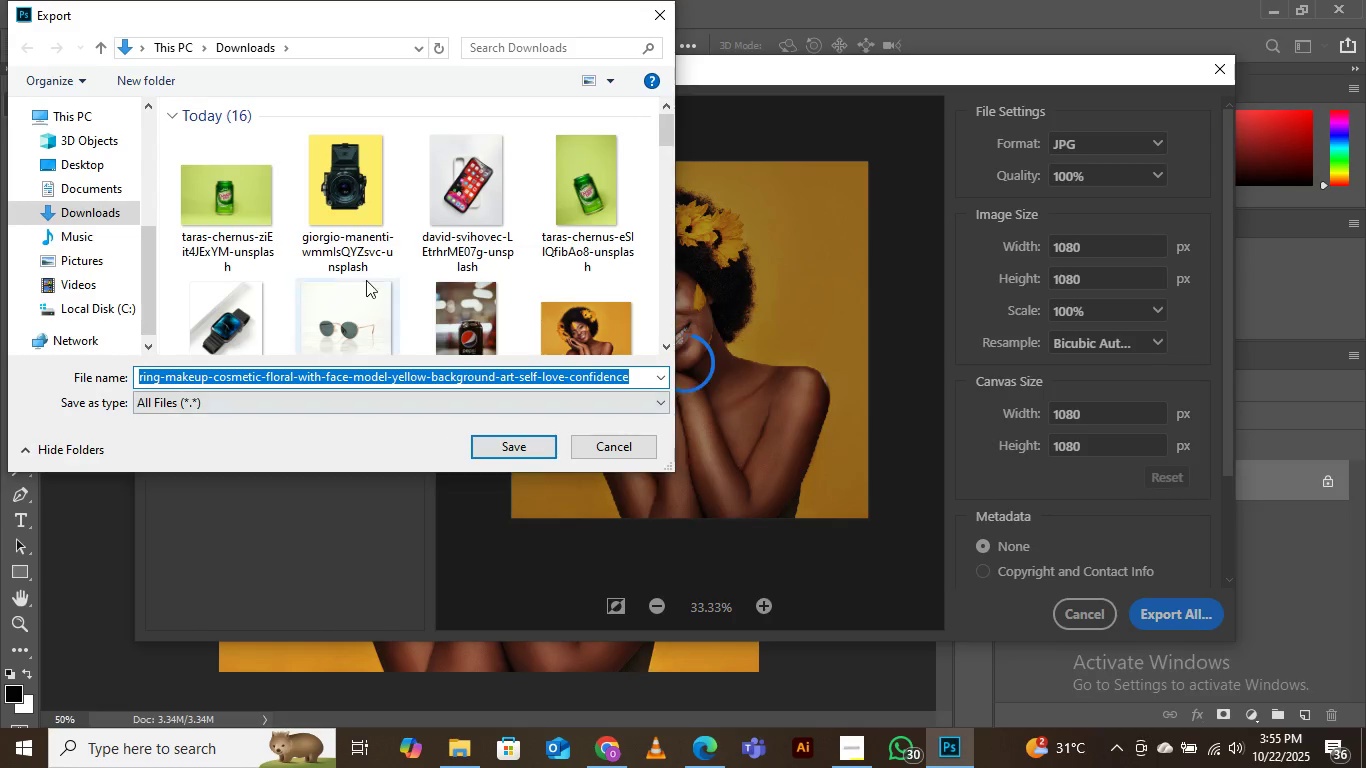 
scroll: coordinate [399, 216], scroll_direction: down, amount: 2.0
 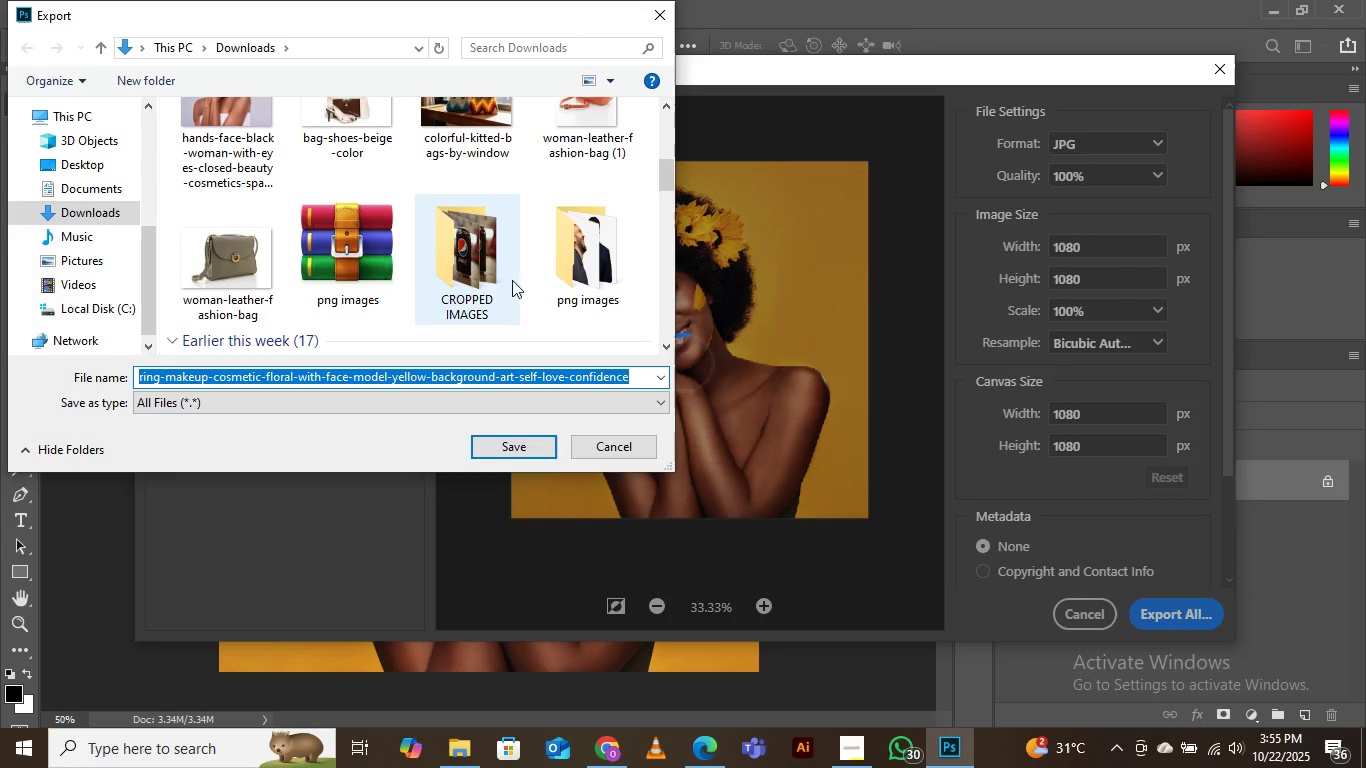 
double_click([484, 259])
 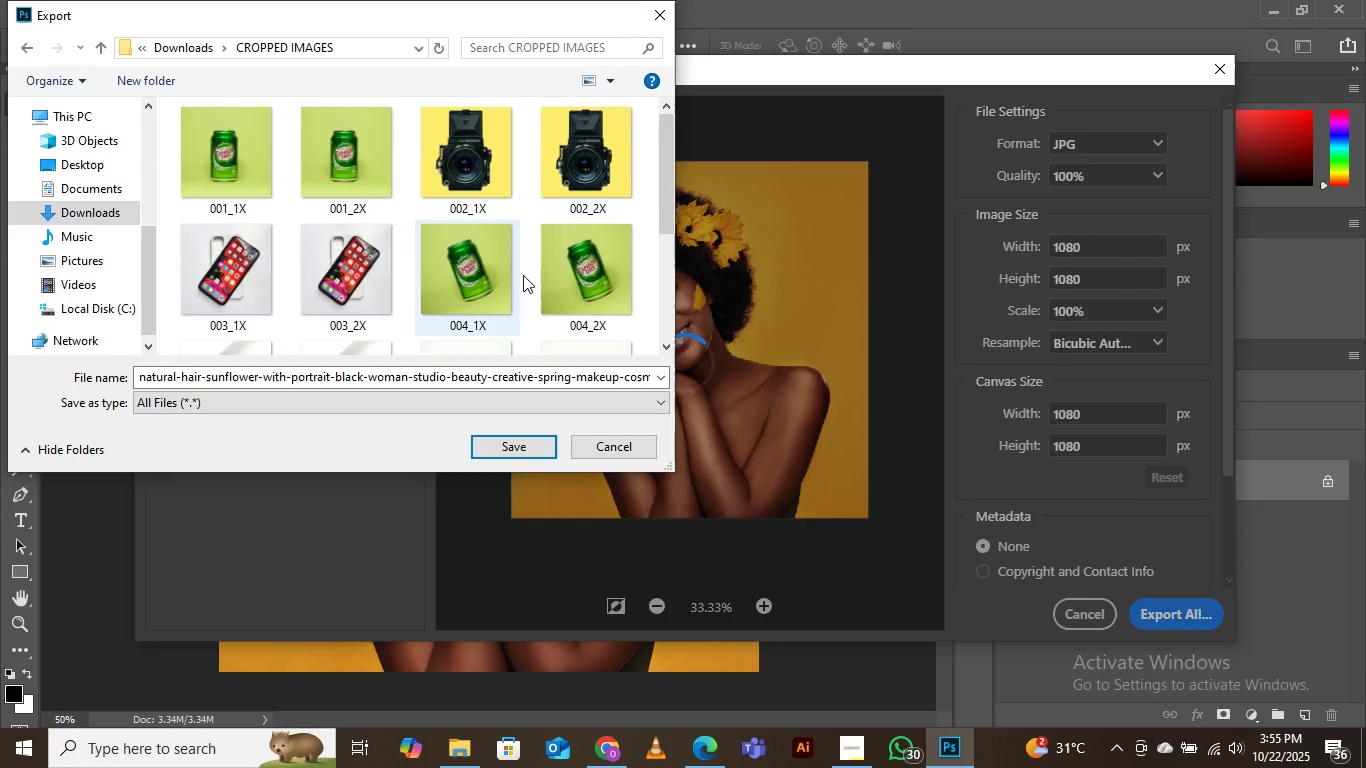 
scroll: coordinate [529, 258], scroll_direction: down, amount: 4.0
 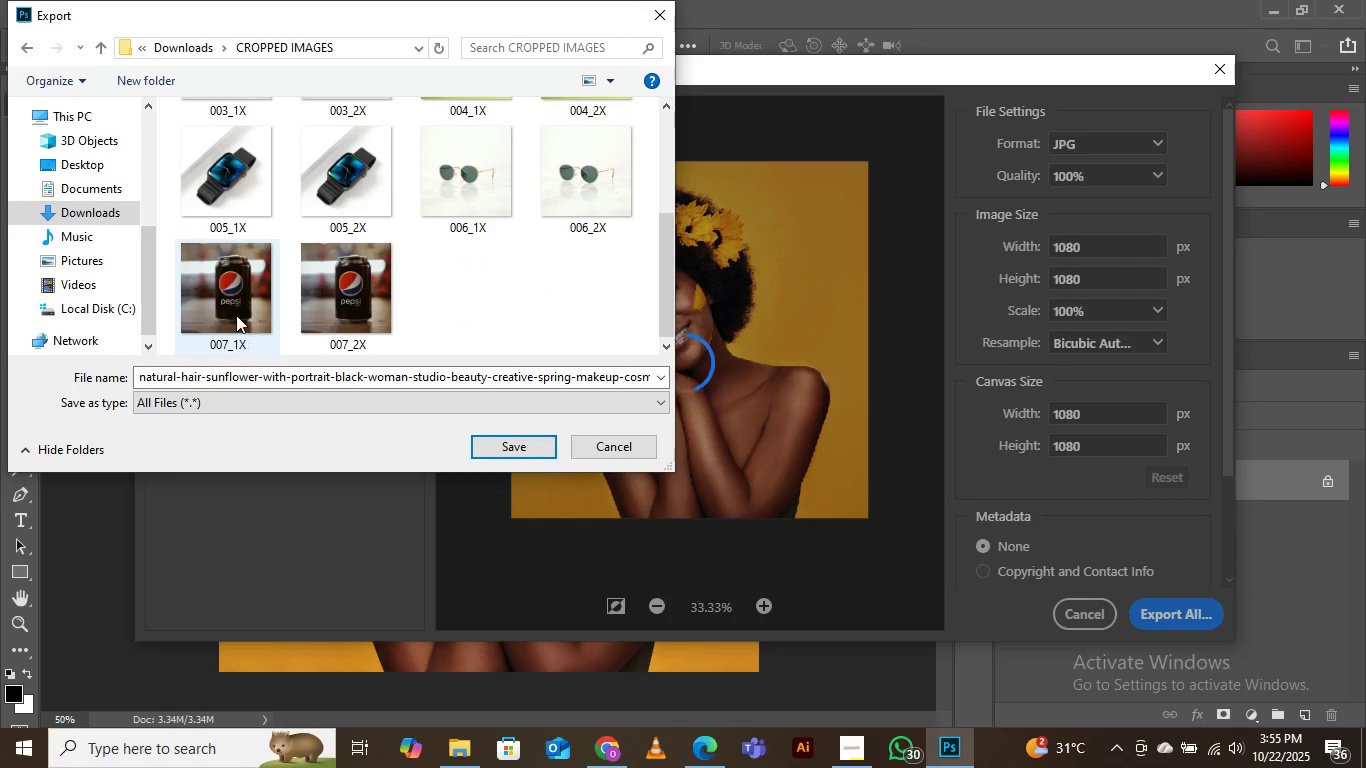 
left_click([235, 299])
 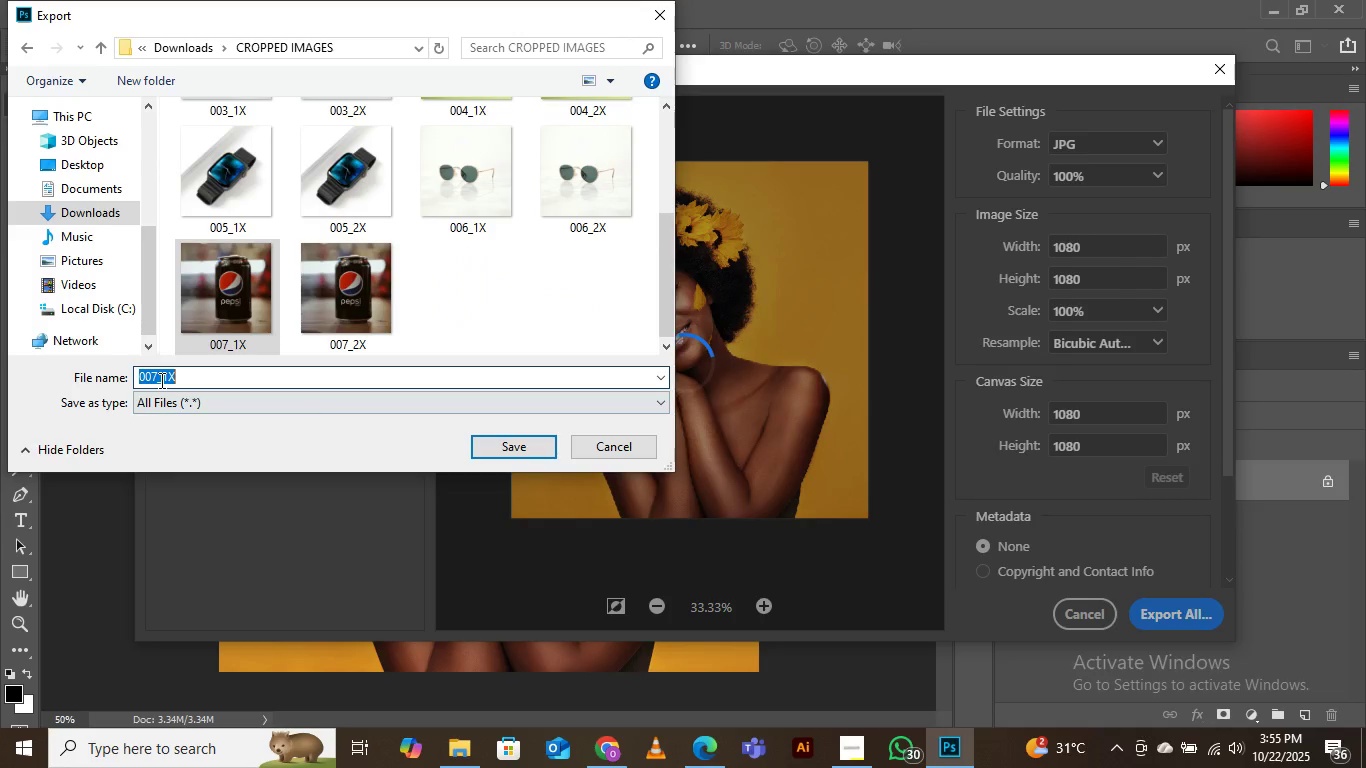 
double_click([160, 377])
 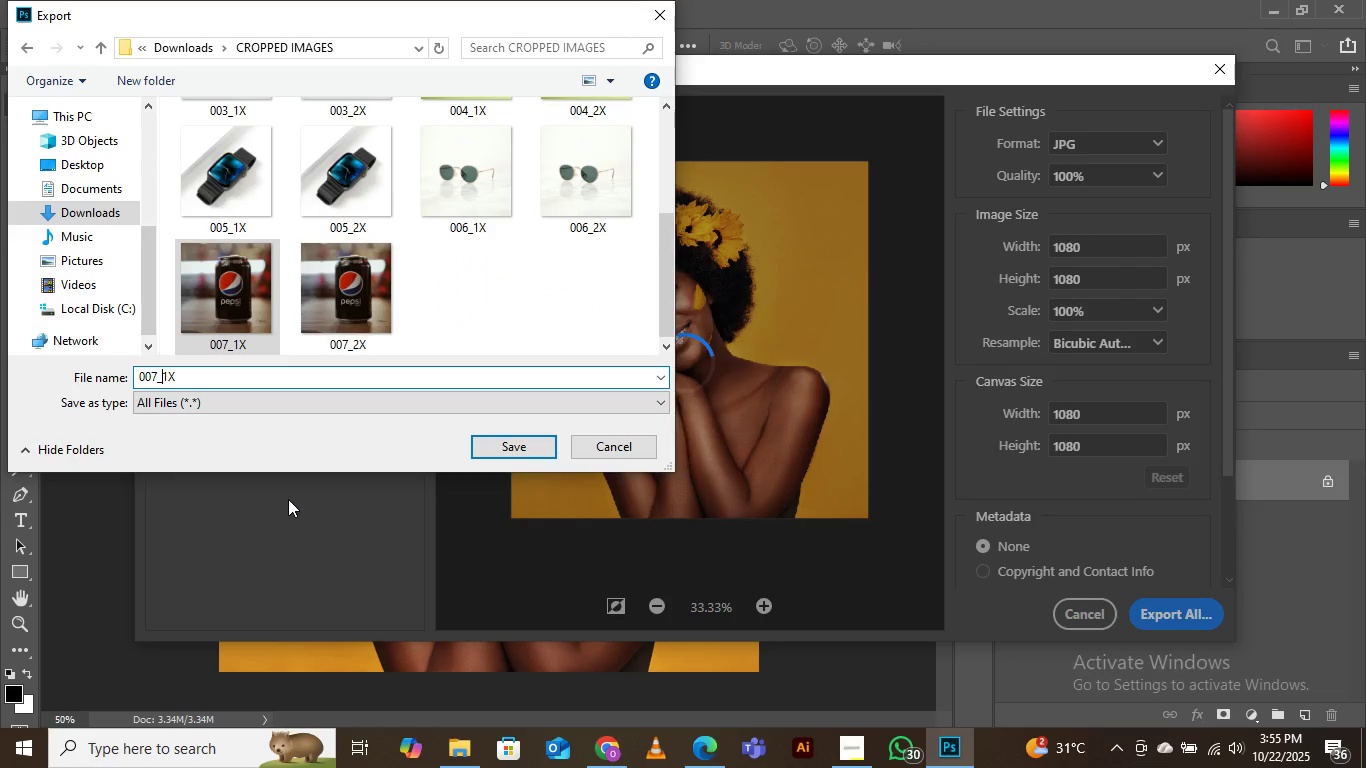 
key(ArrowLeft)
 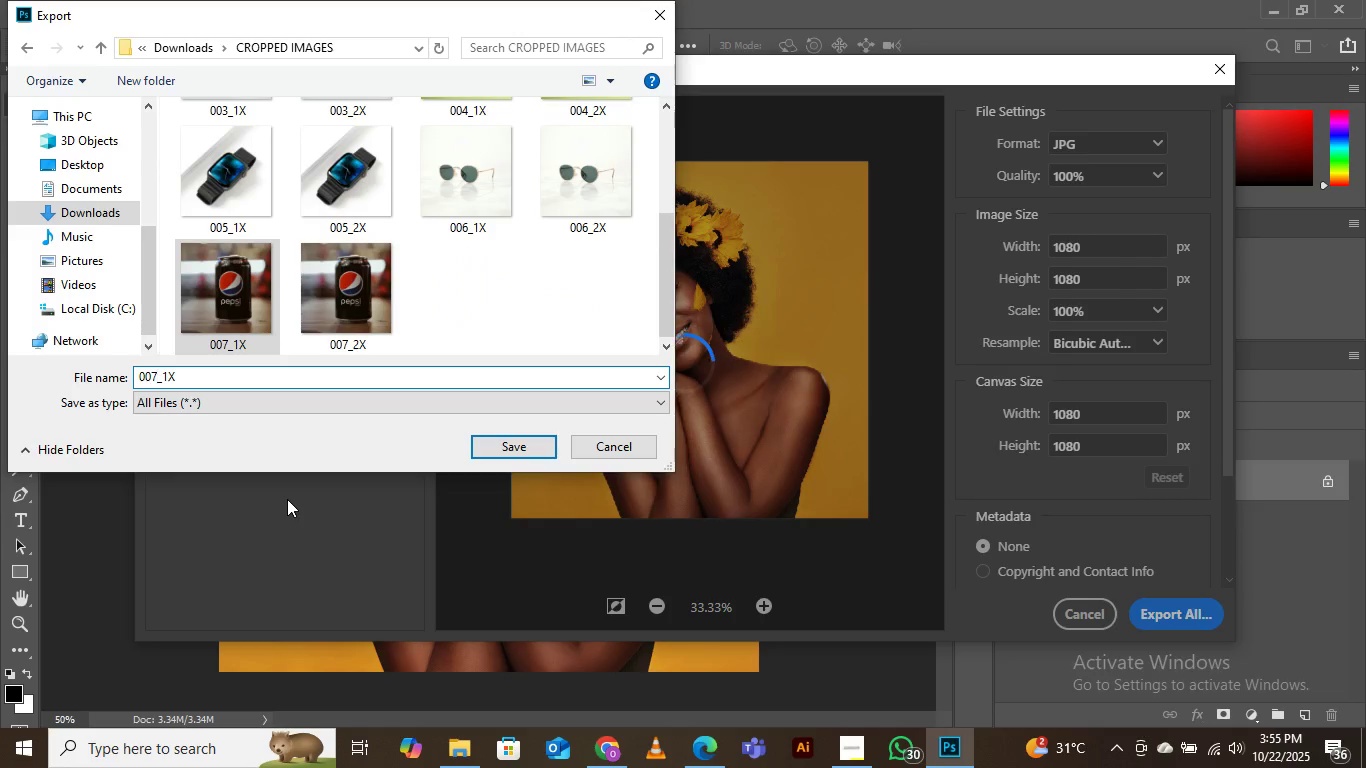 
key(Backspace)
 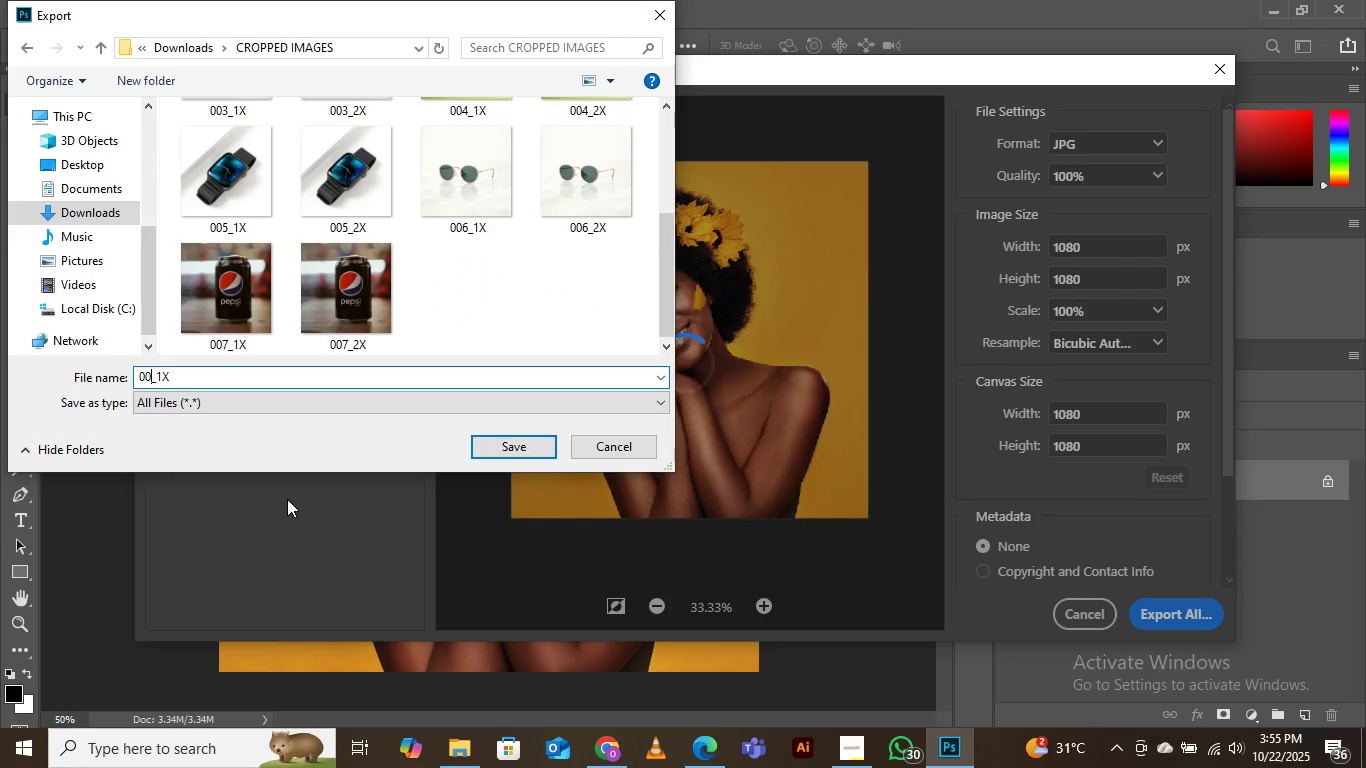 
key(8)
 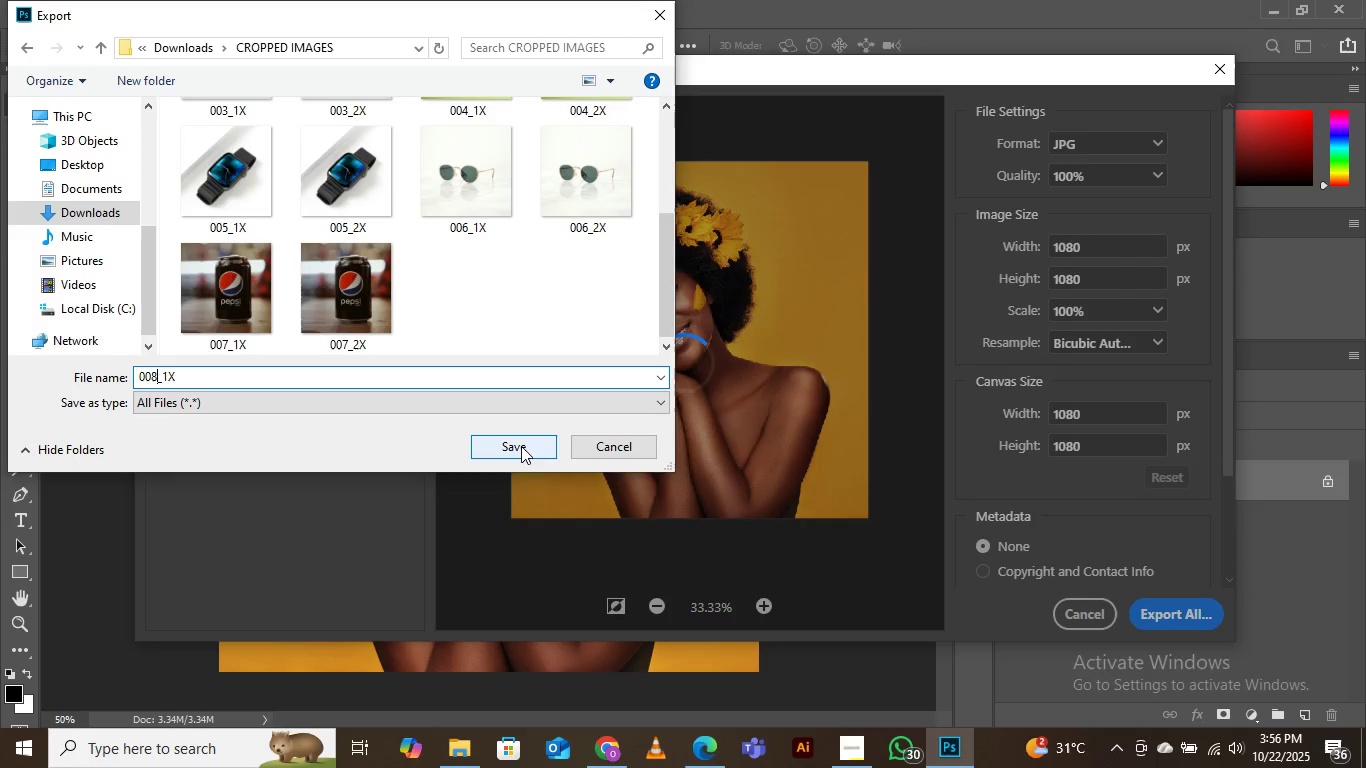 
wait(5.33)
 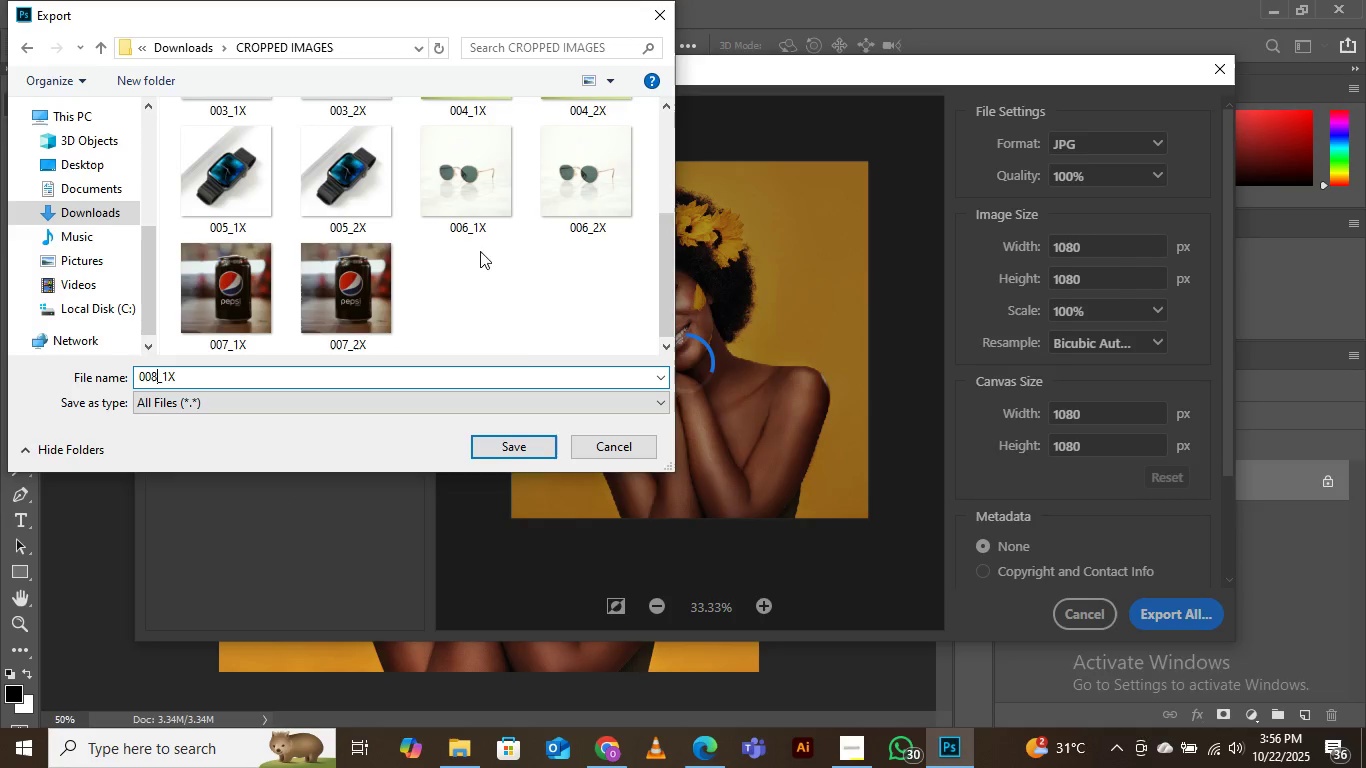 
left_click([521, 446])
 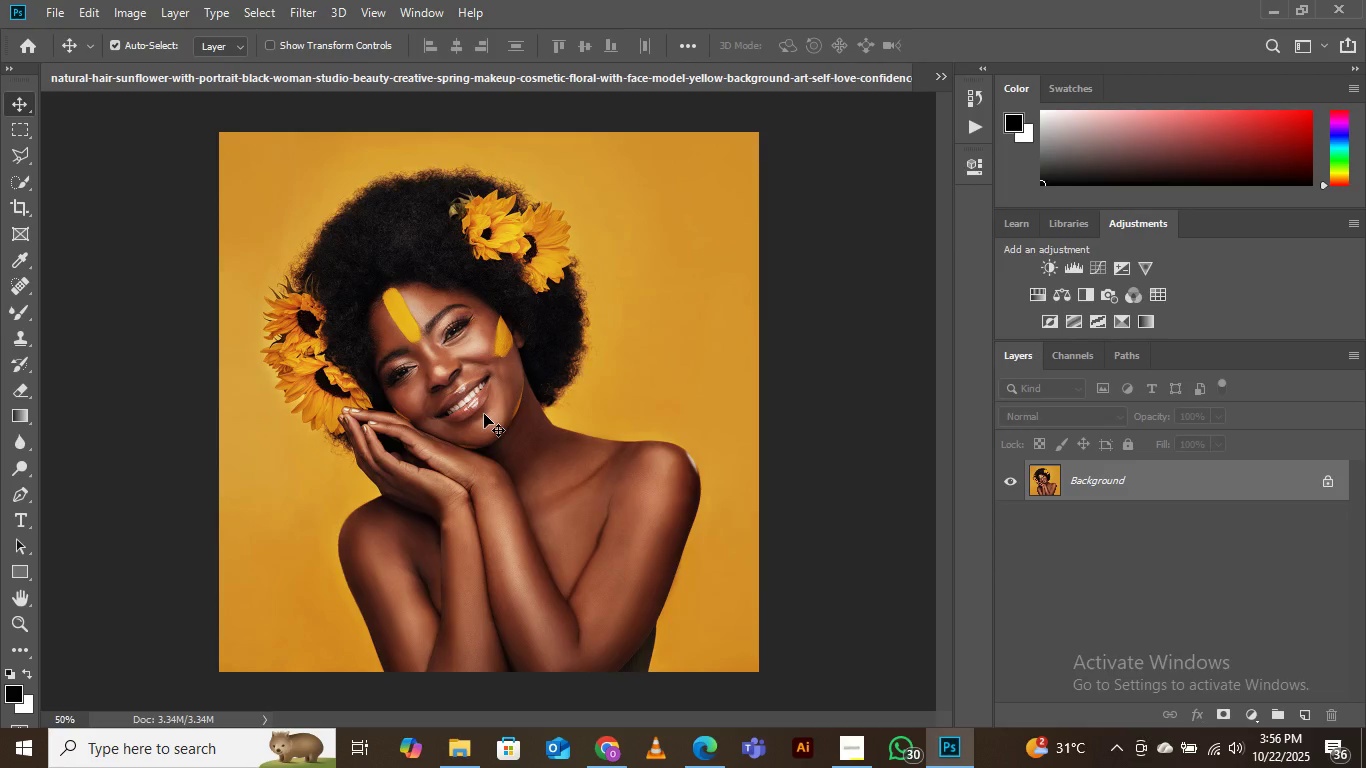 
wait(13.31)
 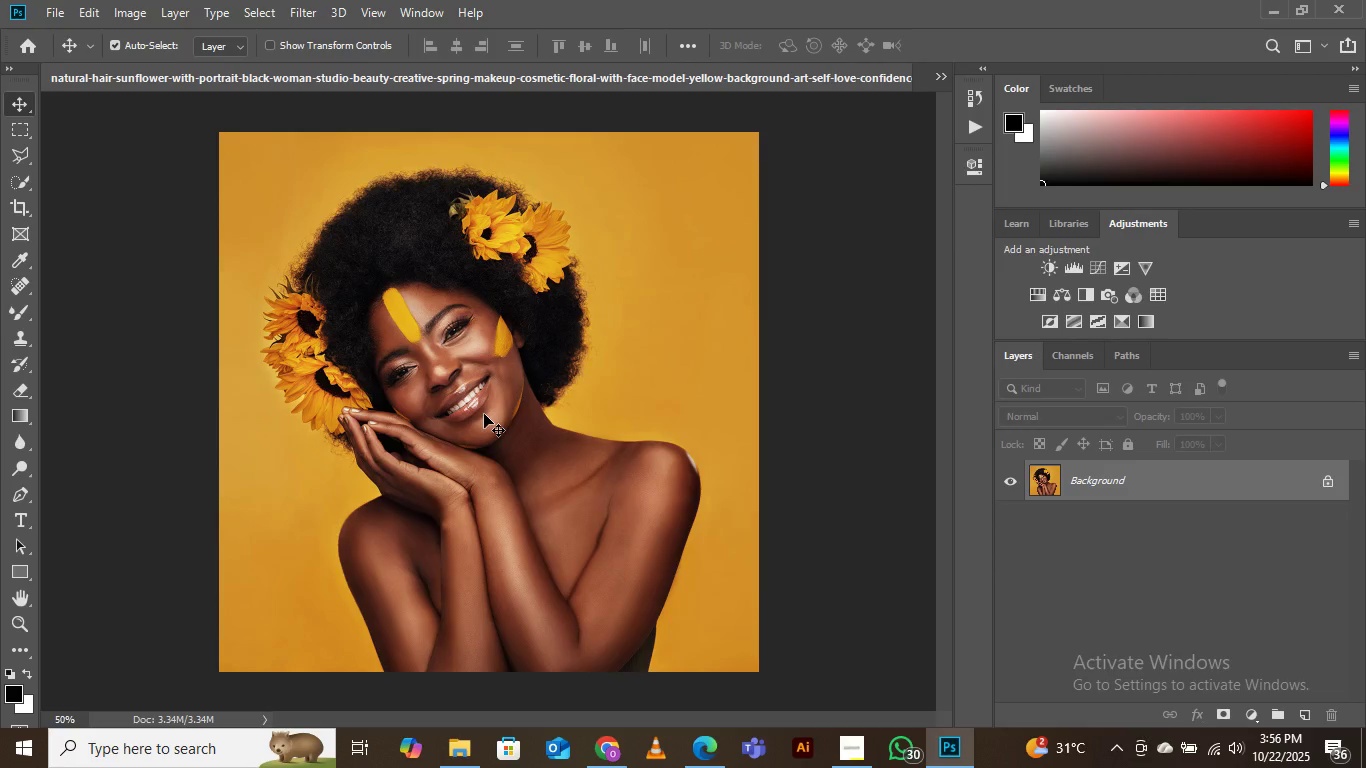 
left_click([54, 10])
 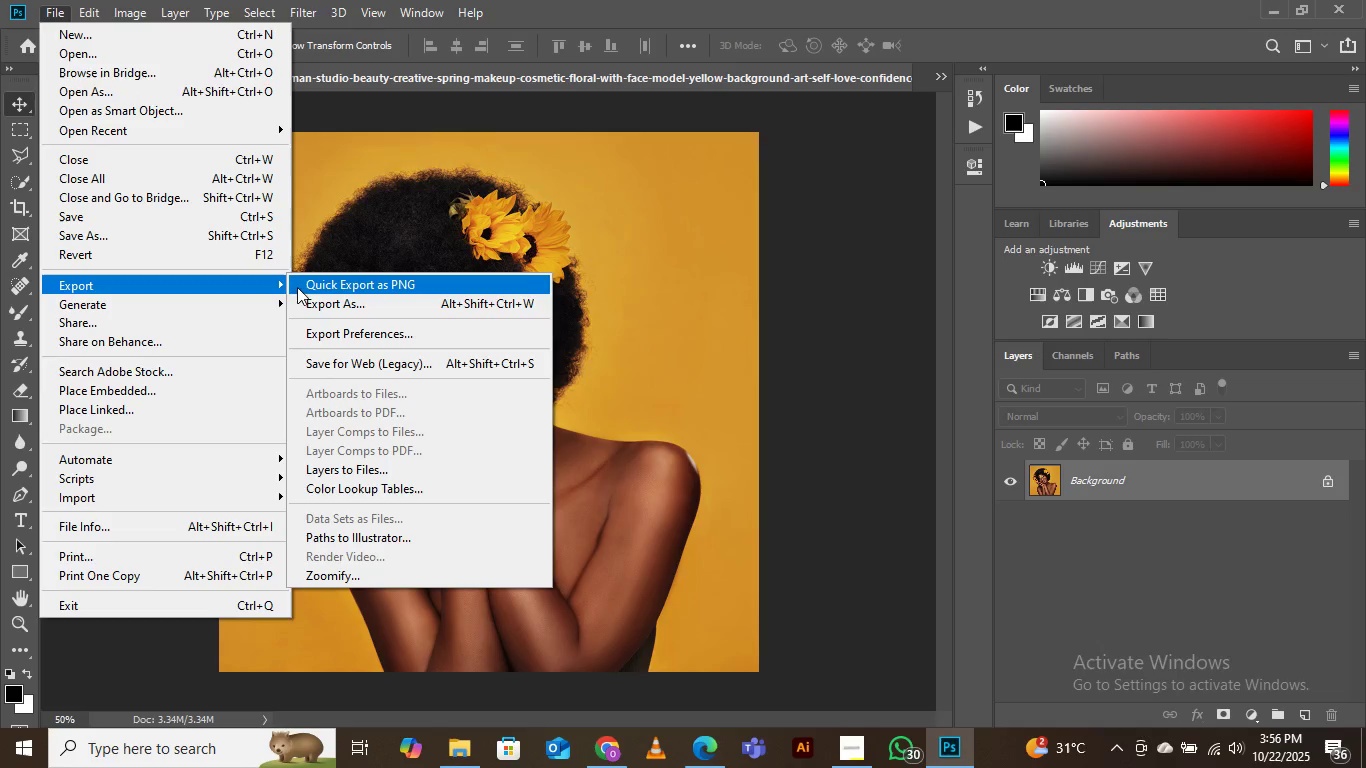 
left_click([324, 304])
 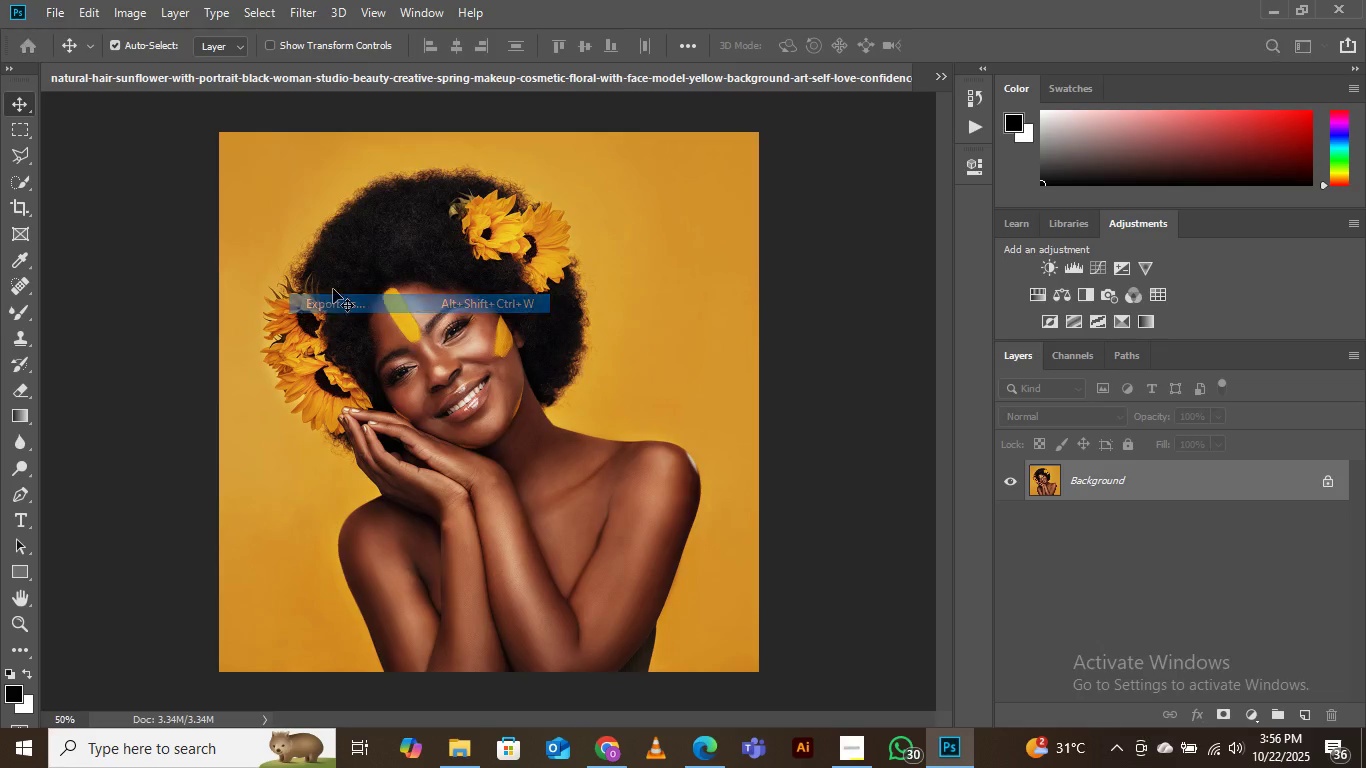 
mouse_move([312, 288])
 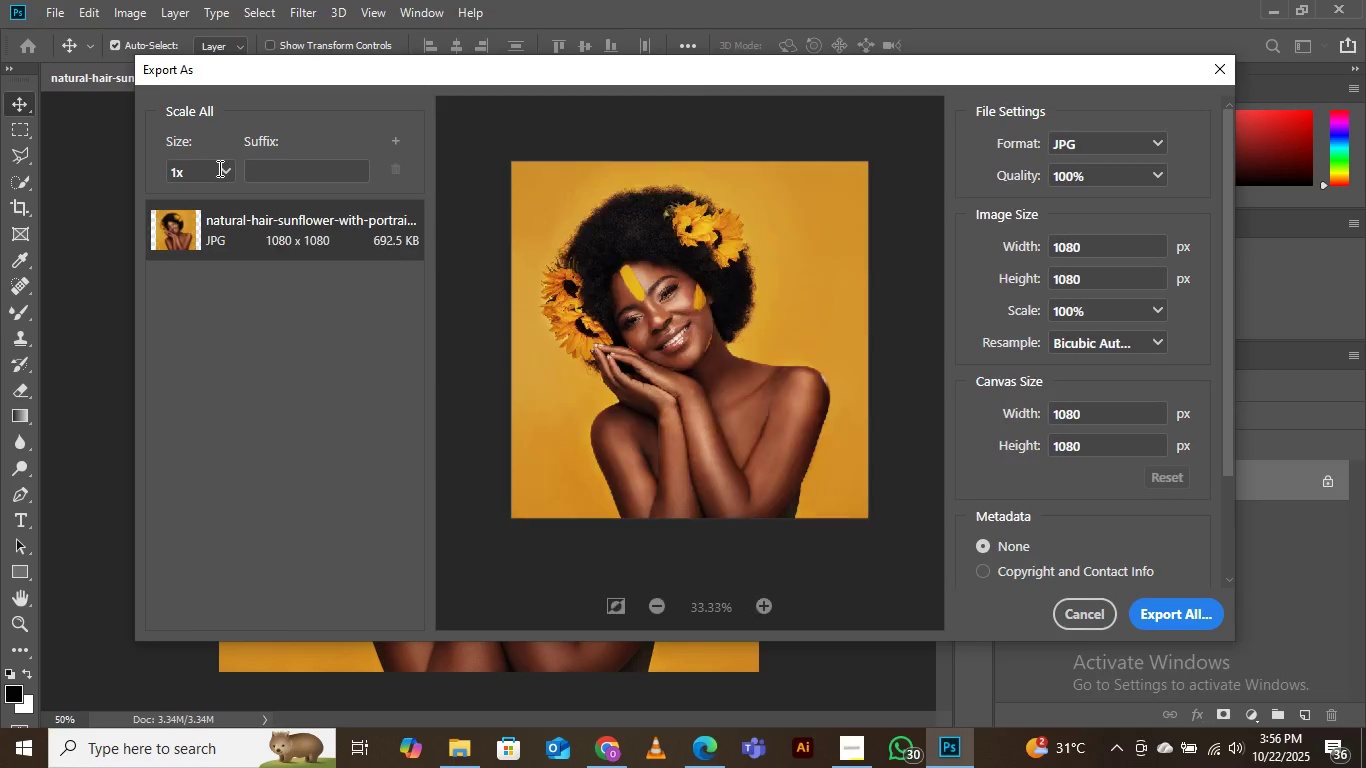 
left_click([224, 169])
 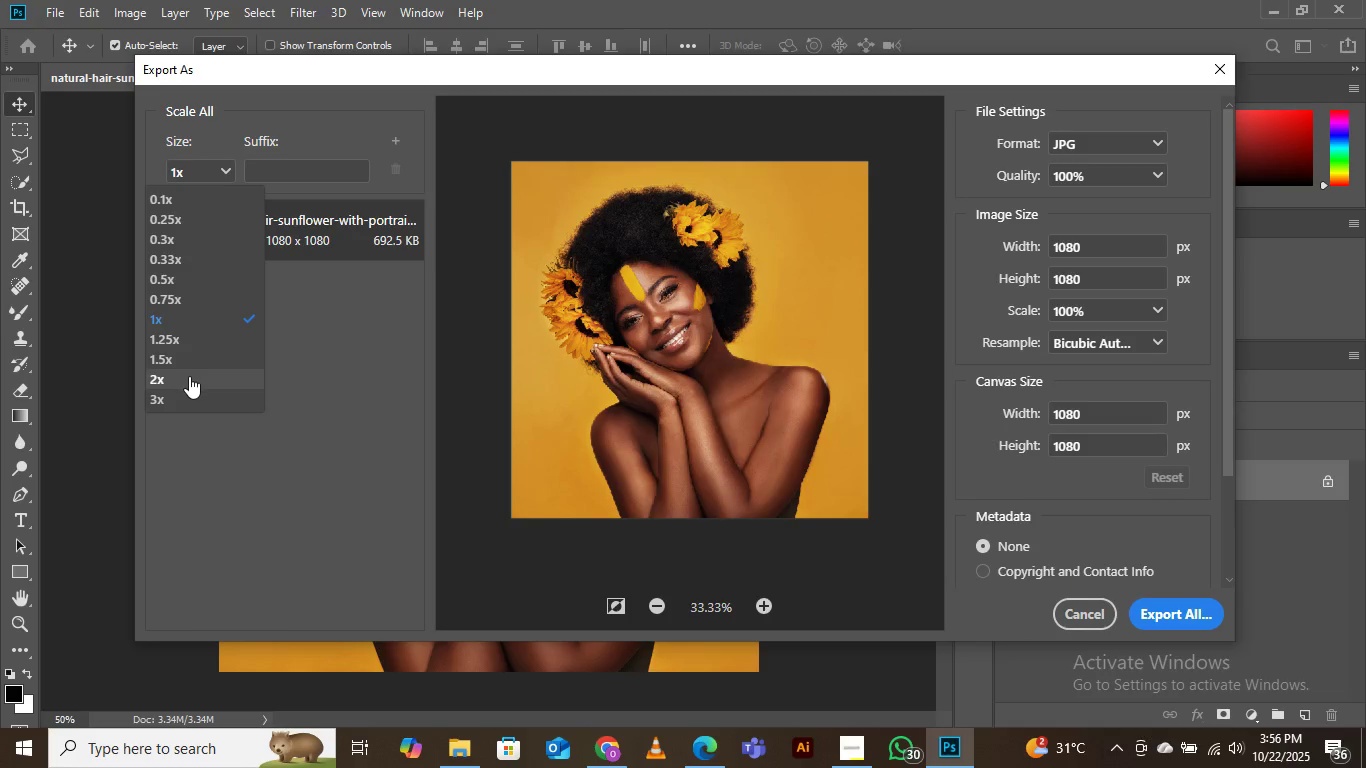 
left_click([189, 377])
 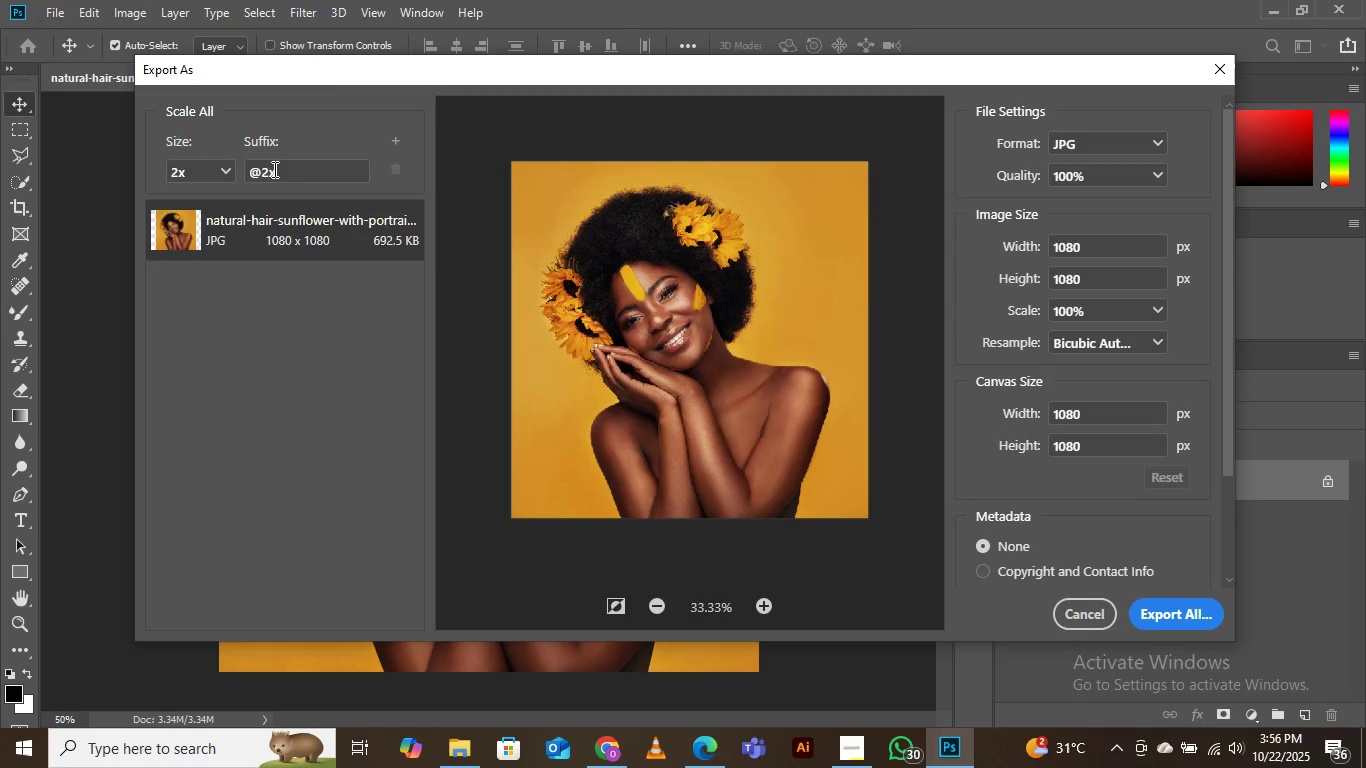 
wait(9.88)
 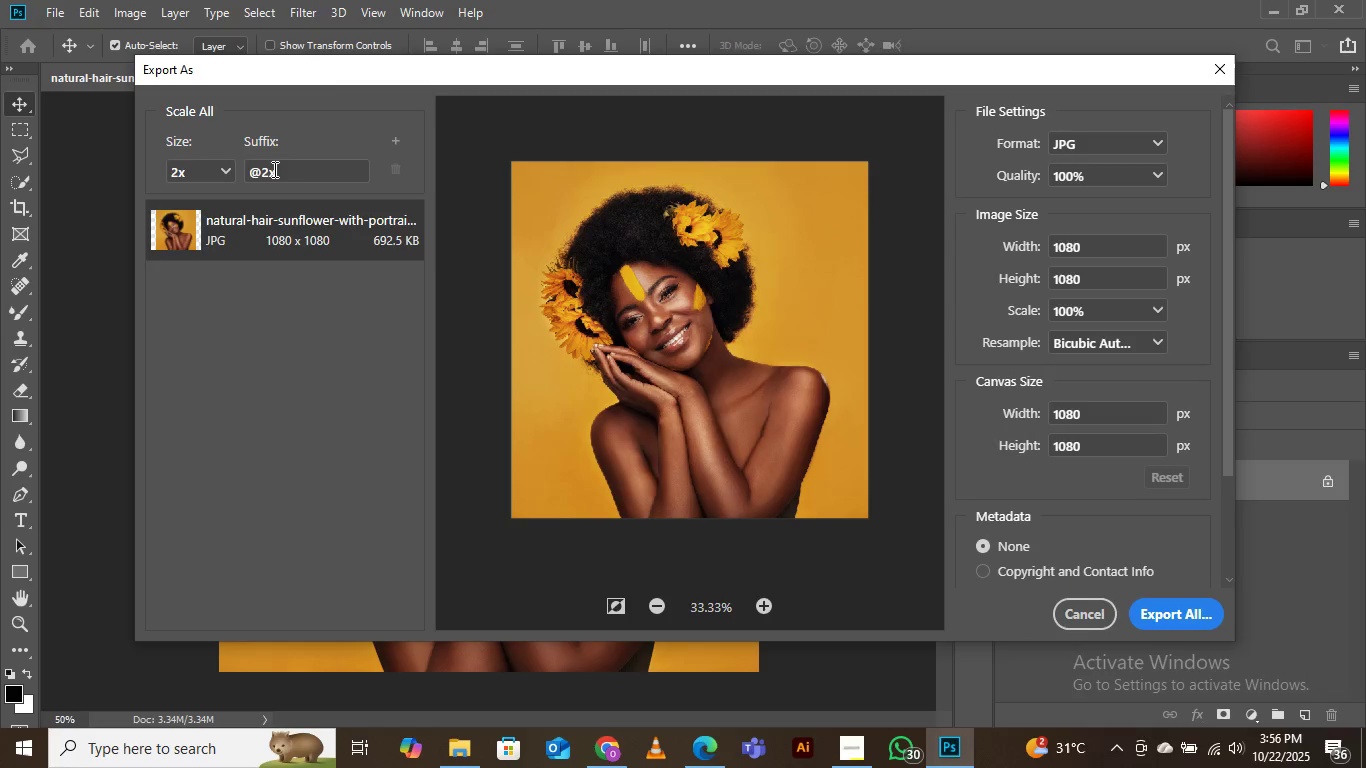 
scroll: coordinate [493, 266], scroll_direction: down, amount: 9.0
 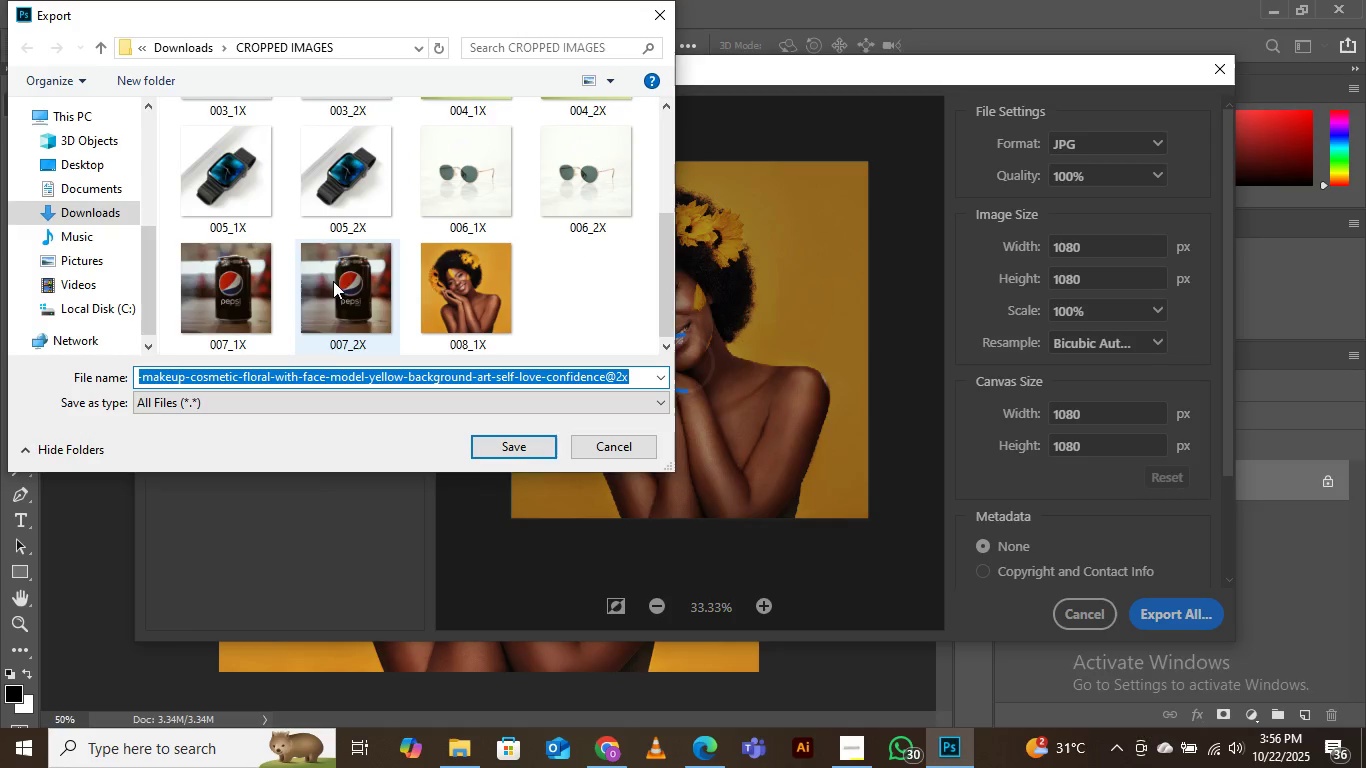 
left_click([355, 282])
 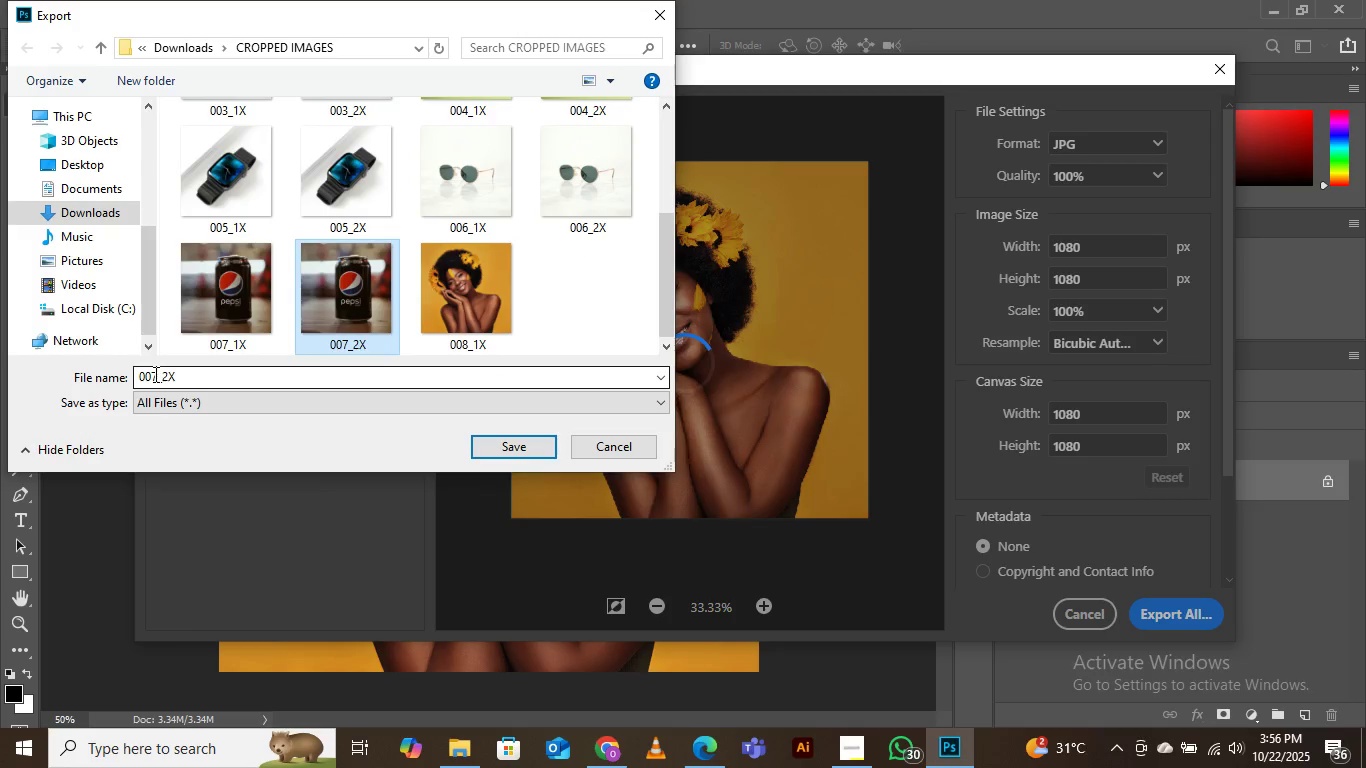 
left_click([154, 374])
 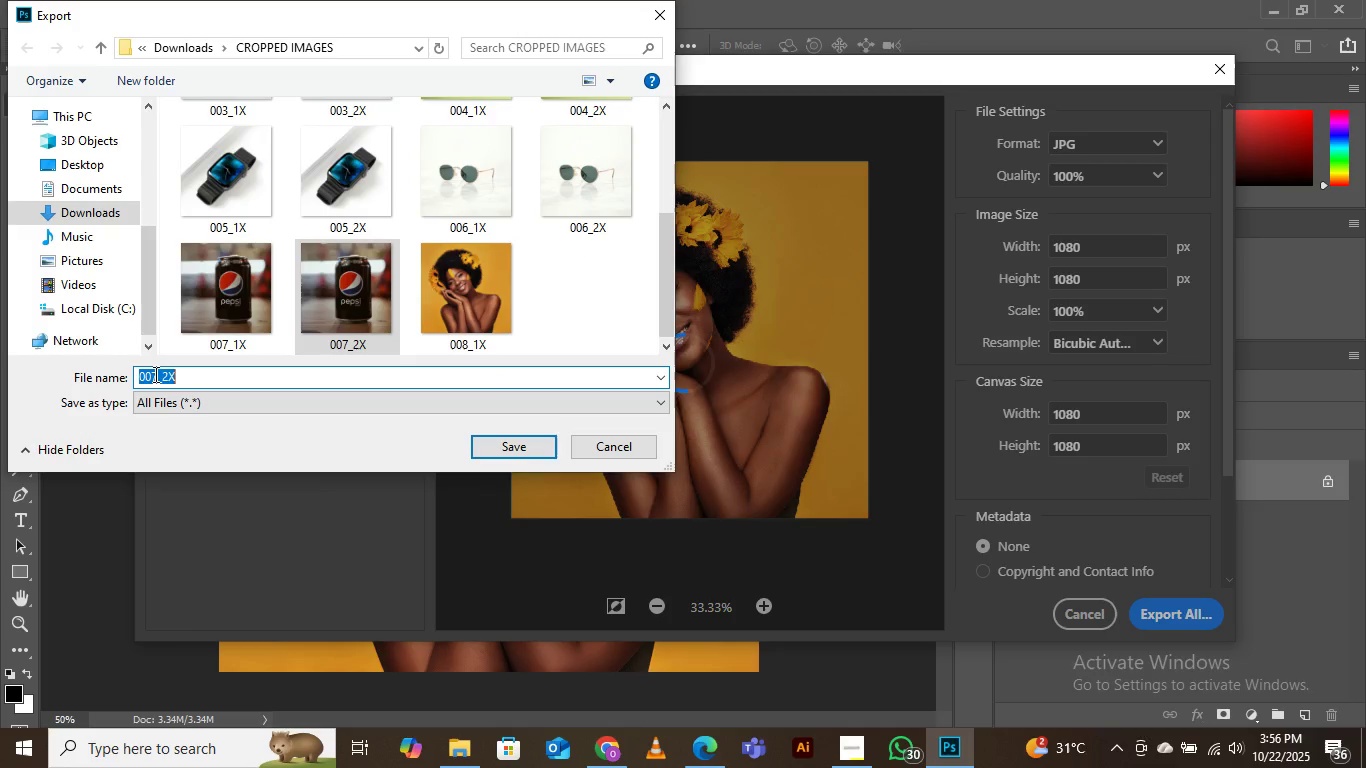 
left_click([154, 374])
 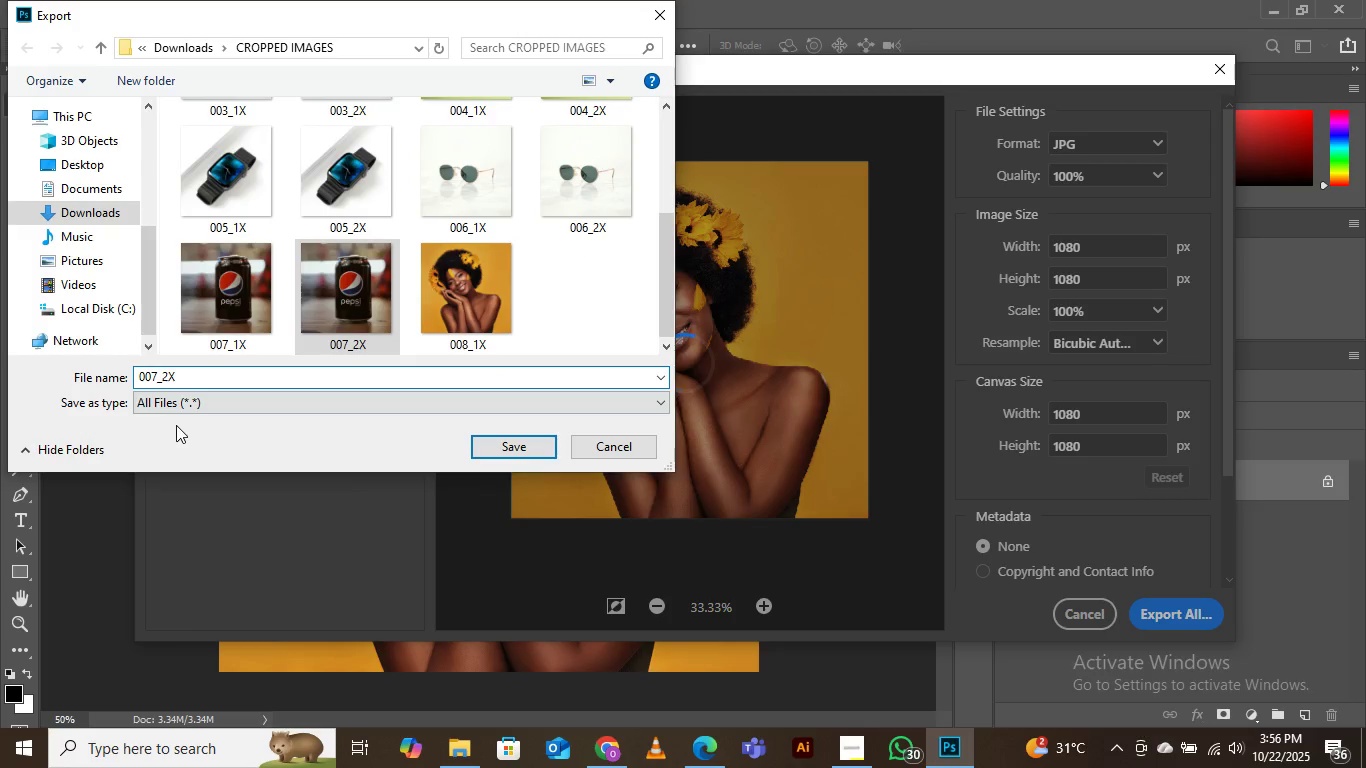 
key(Backspace)
 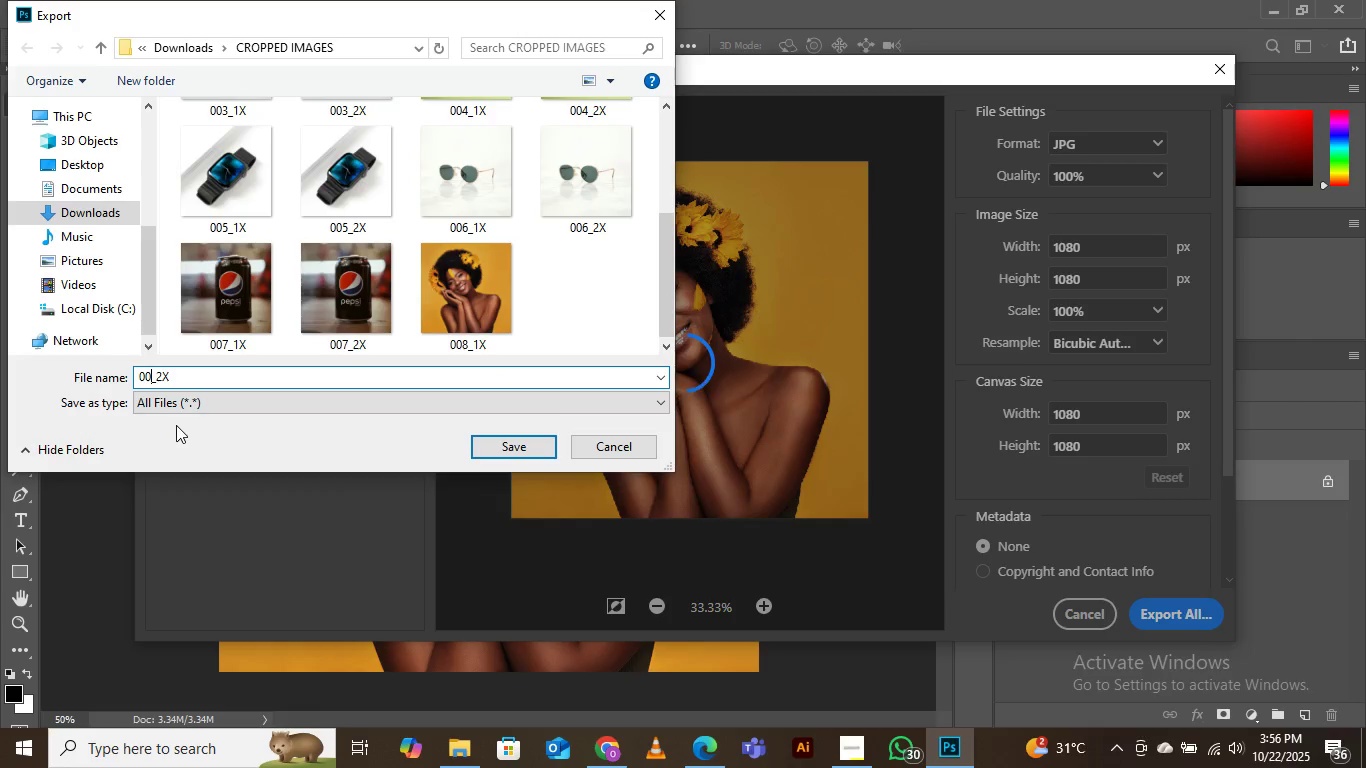 
key(8)
 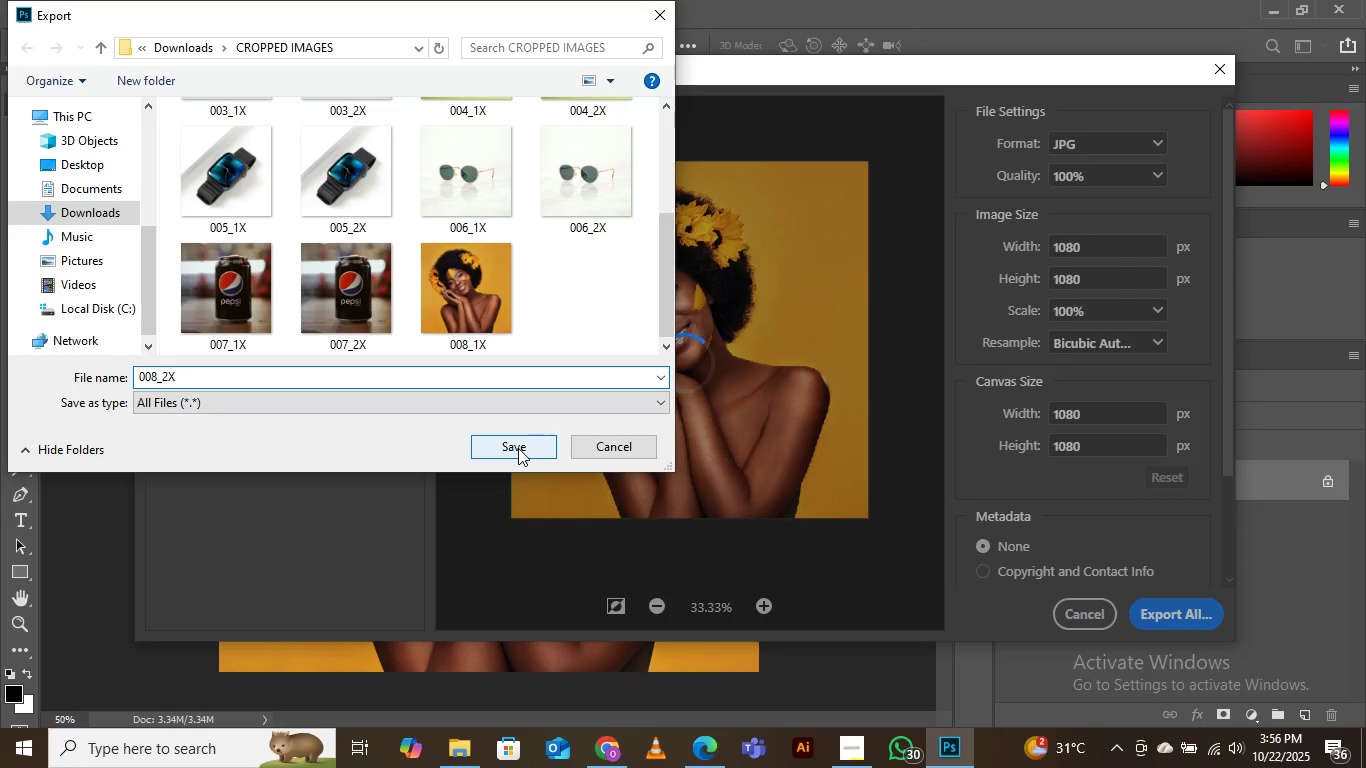 
left_click([518, 448])
 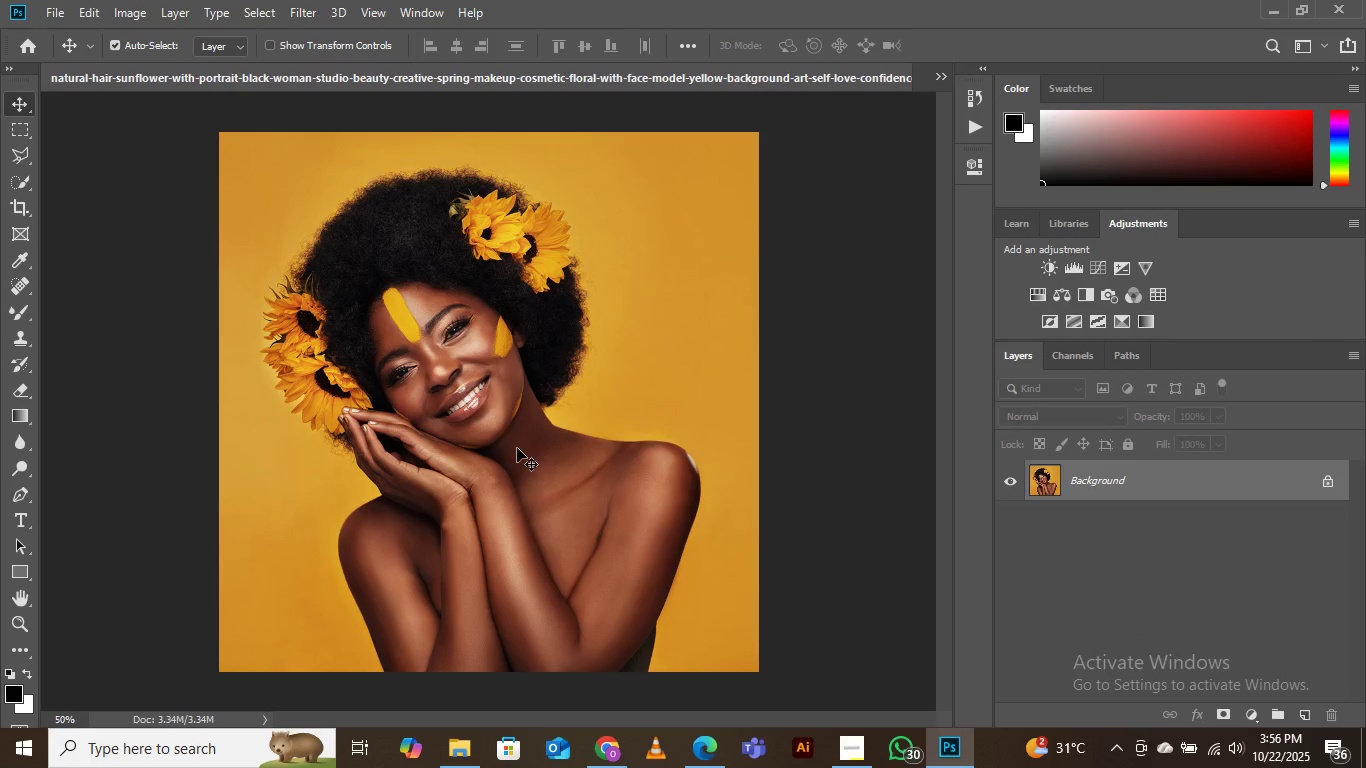 
wait(10.8)
 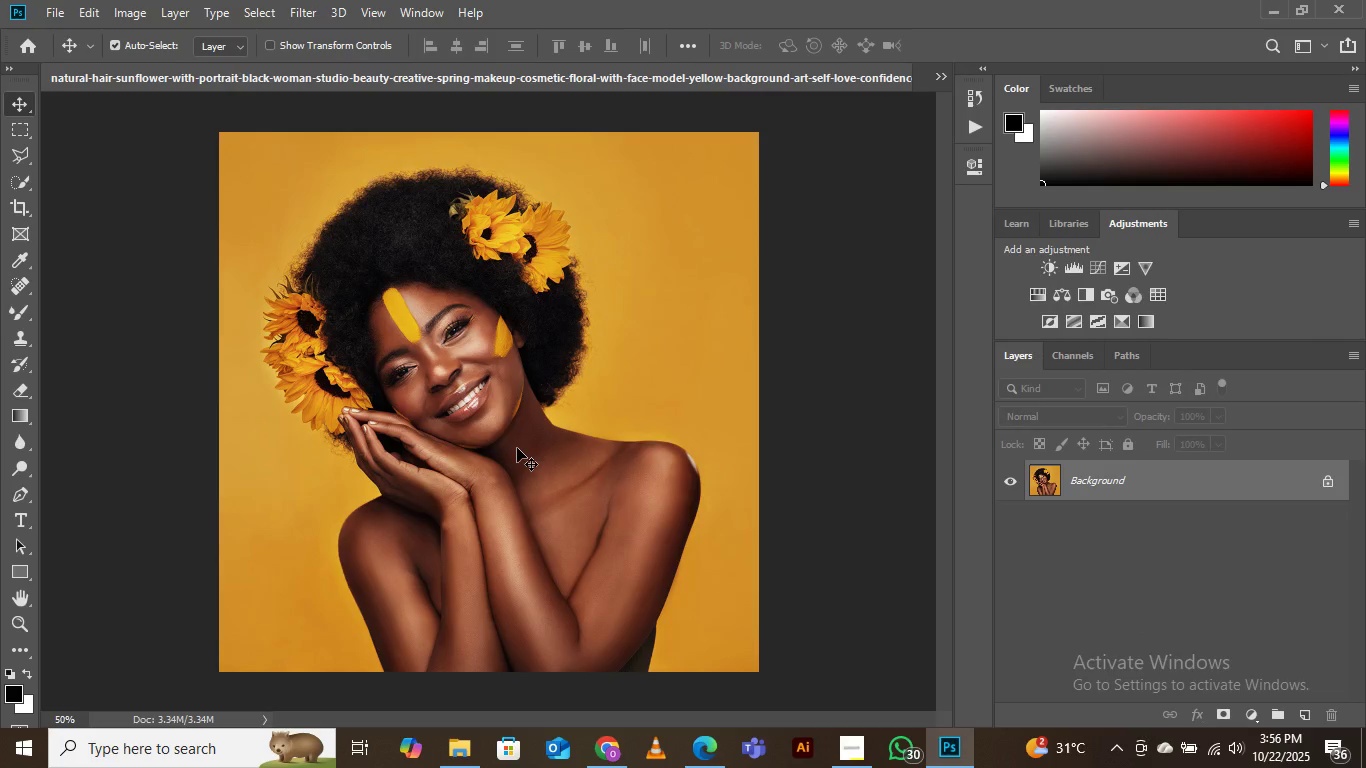 
left_click([943, 79])
 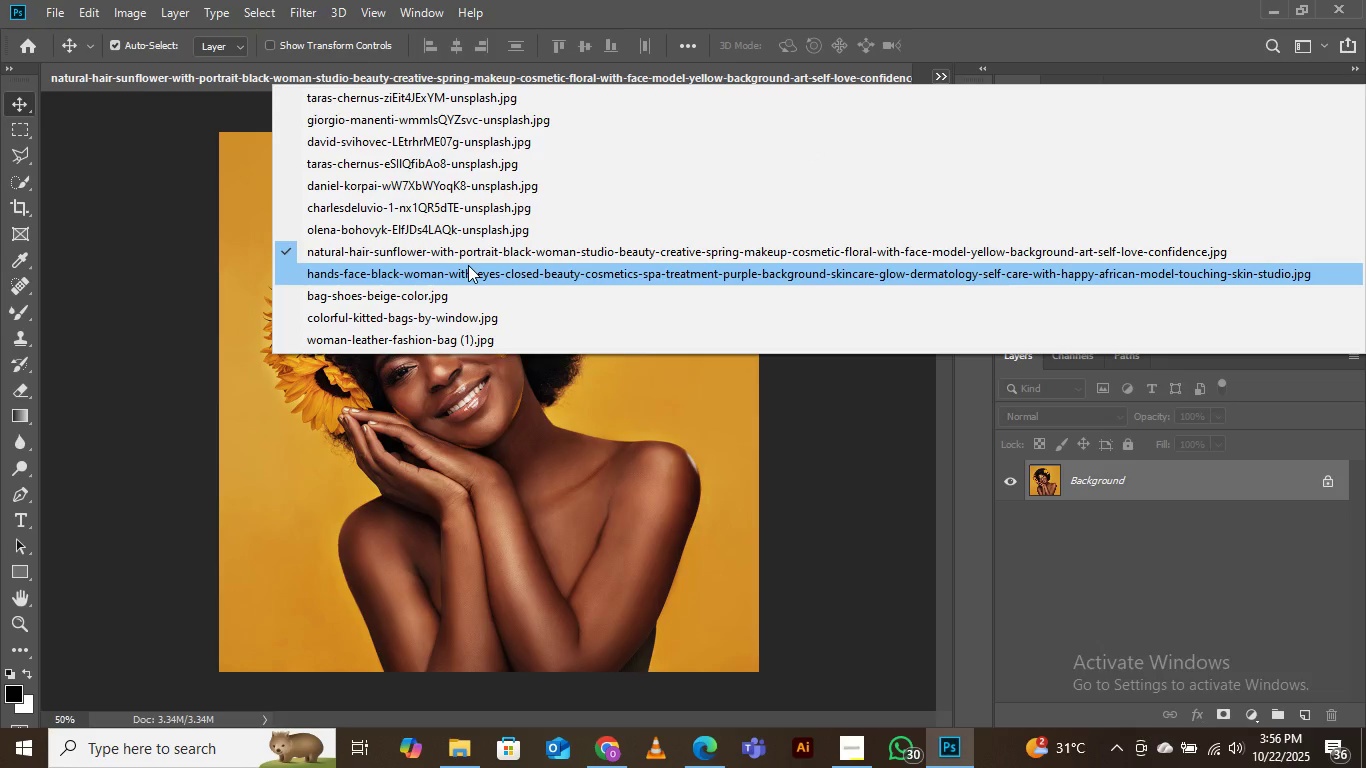 
left_click([468, 265])
 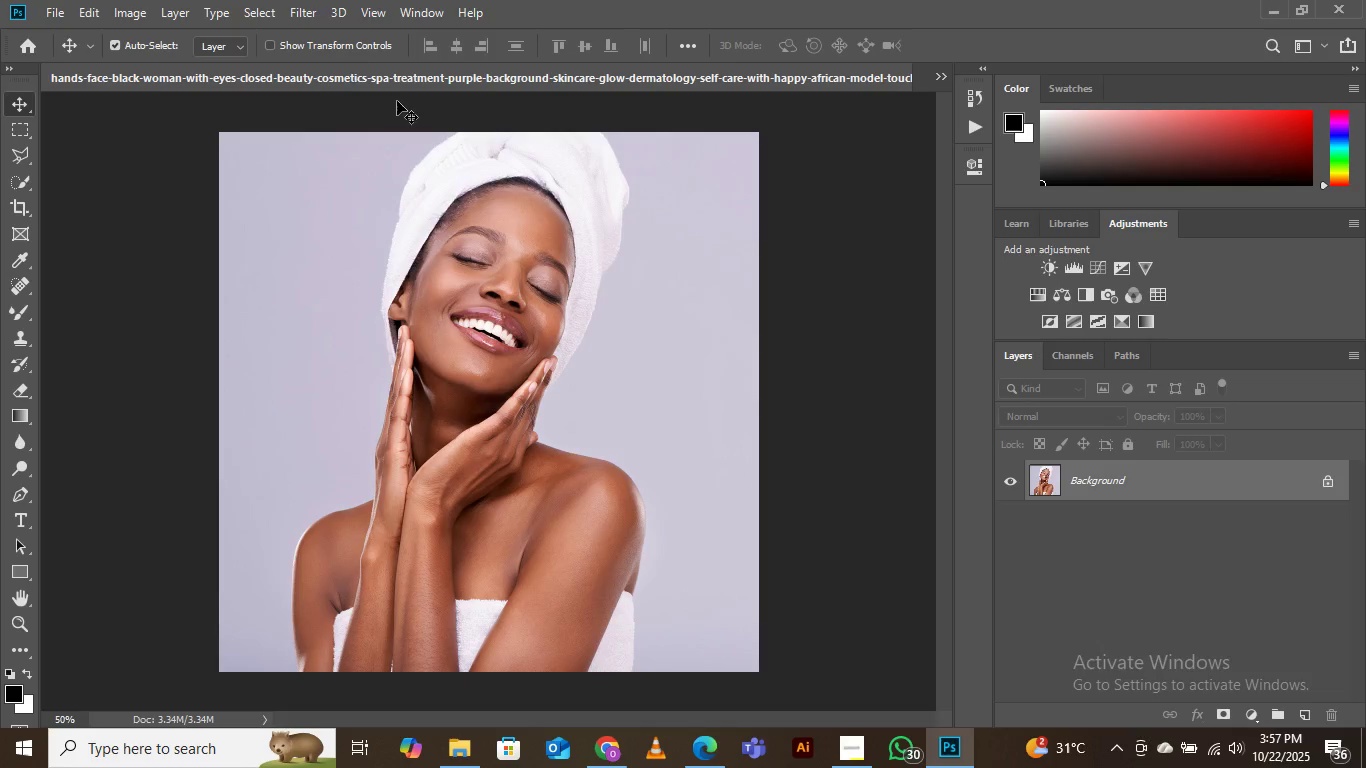 
wait(6.41)
 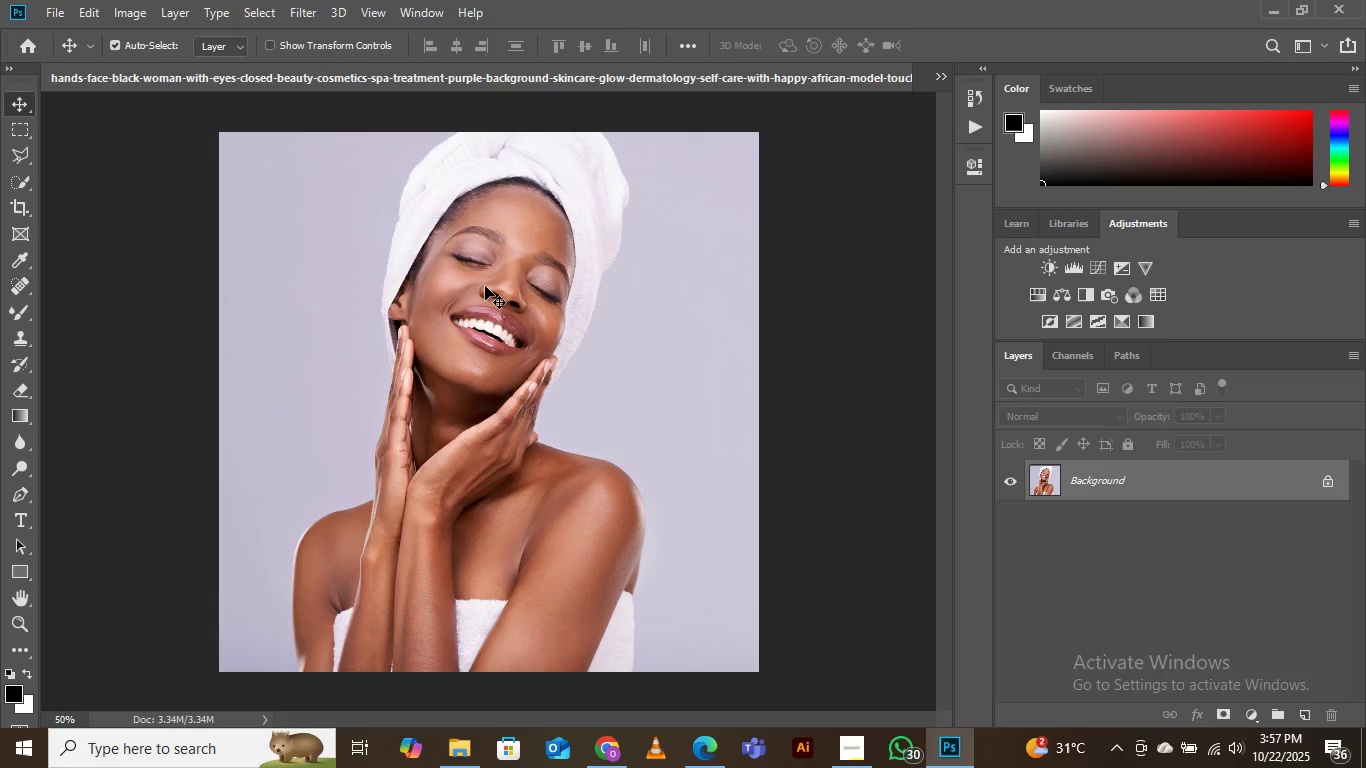 
left_click([42, 15])
 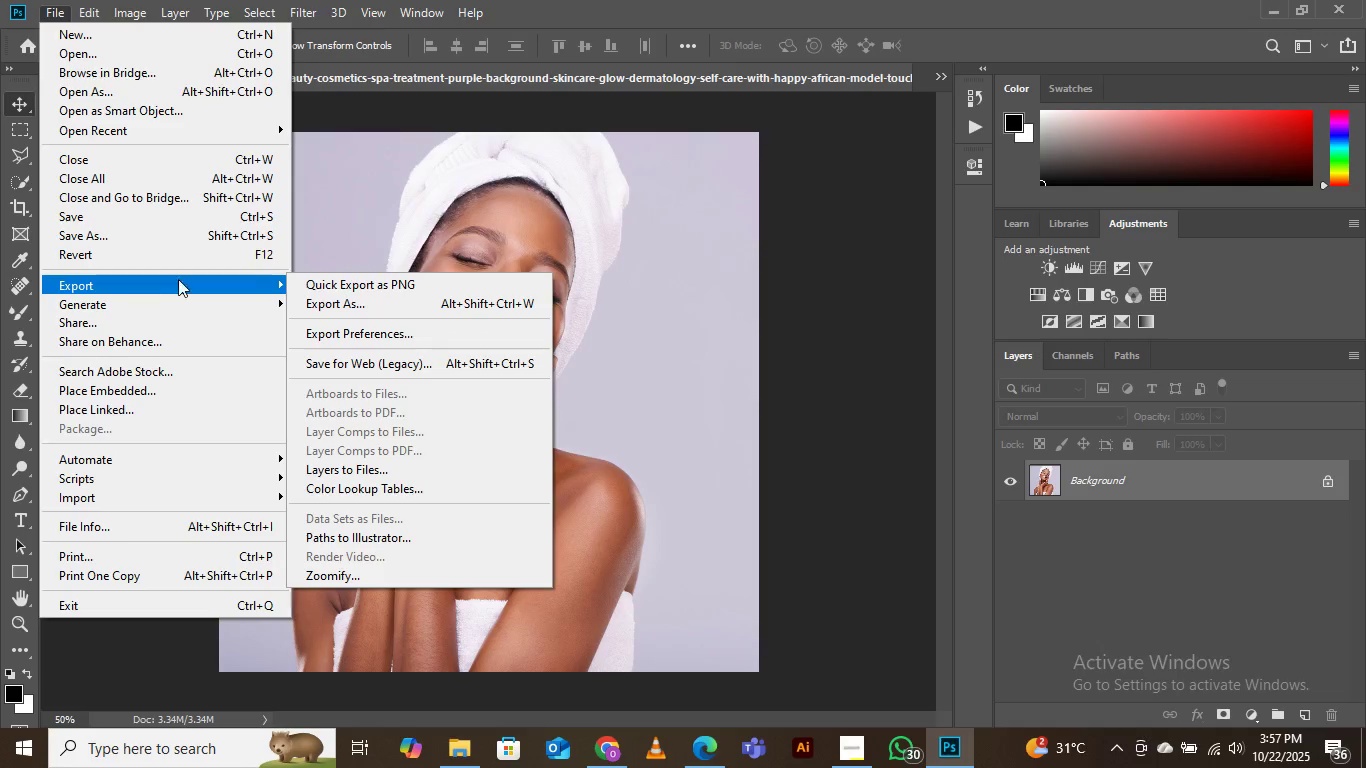 
left_click([355, 303])
 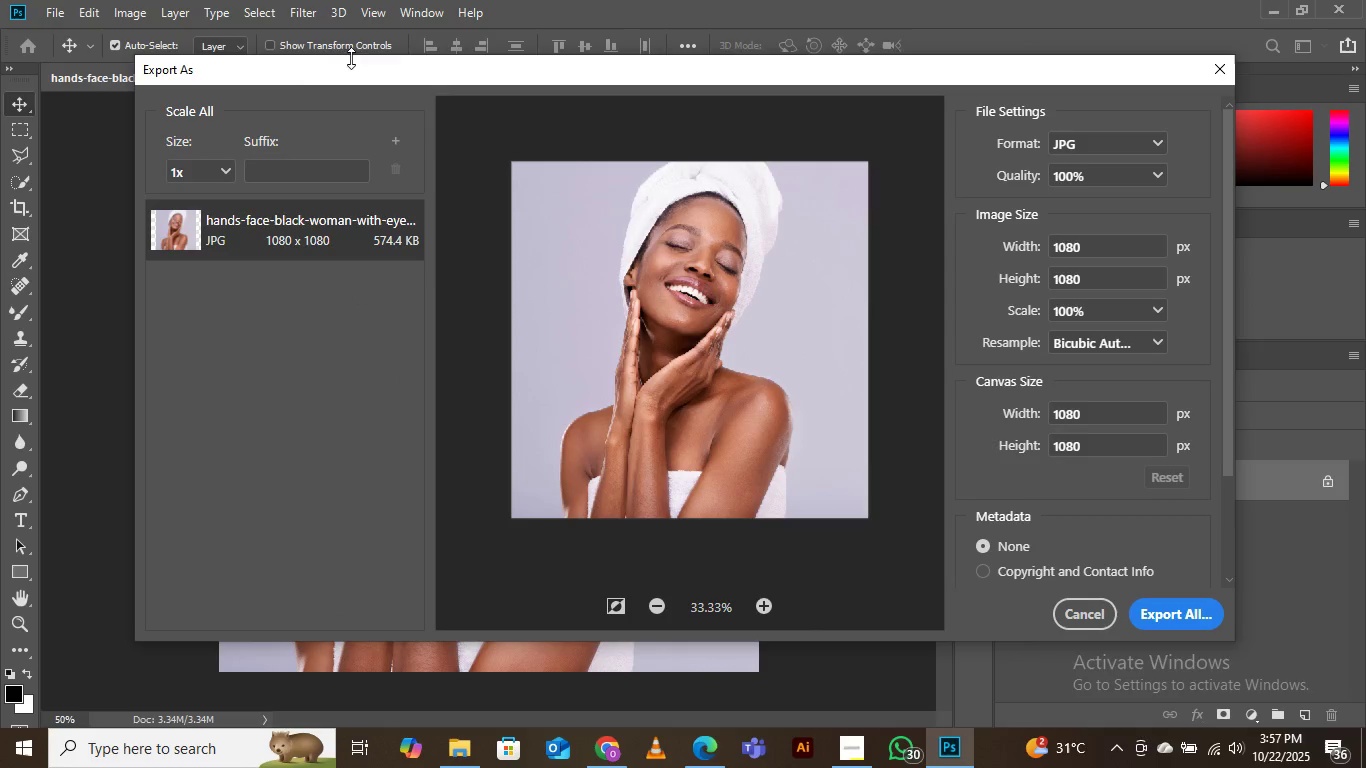 
wait(7.82)
 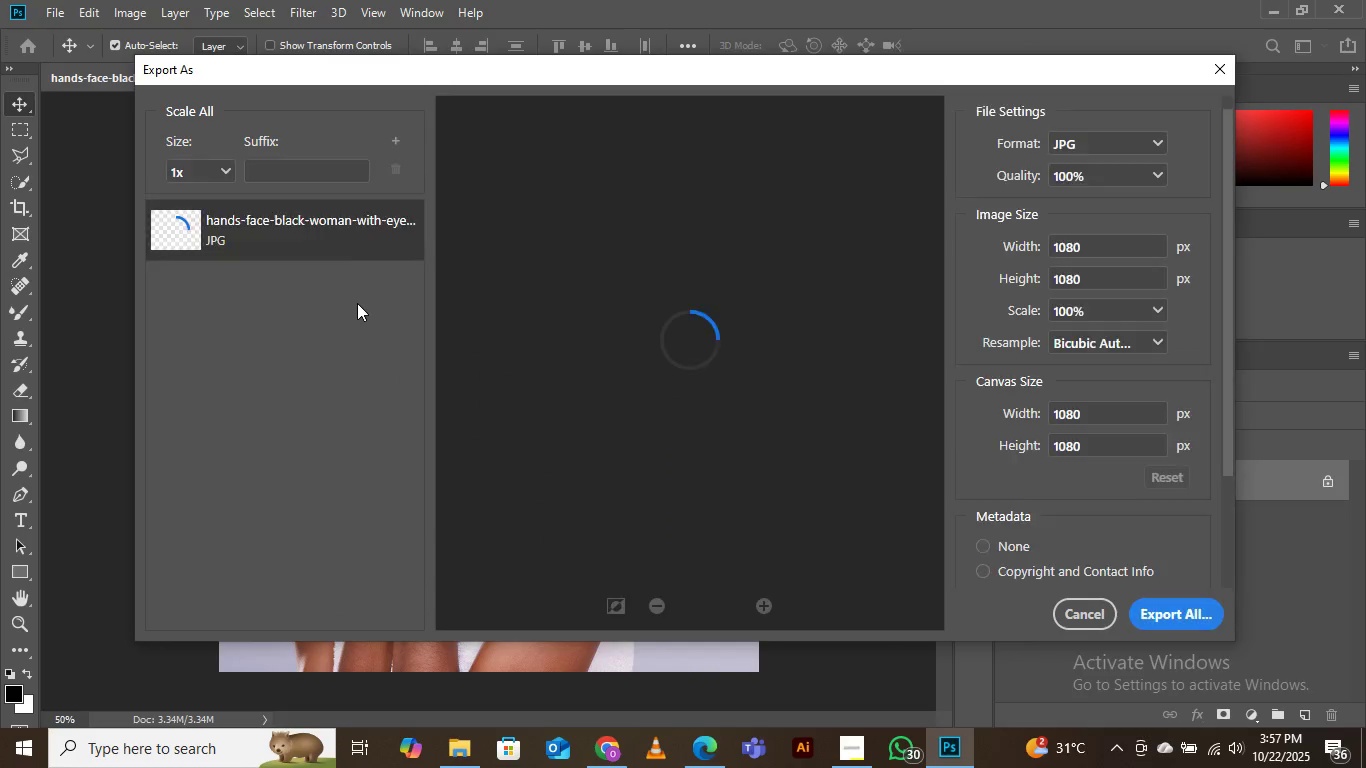 
left_click([1149, 609])
 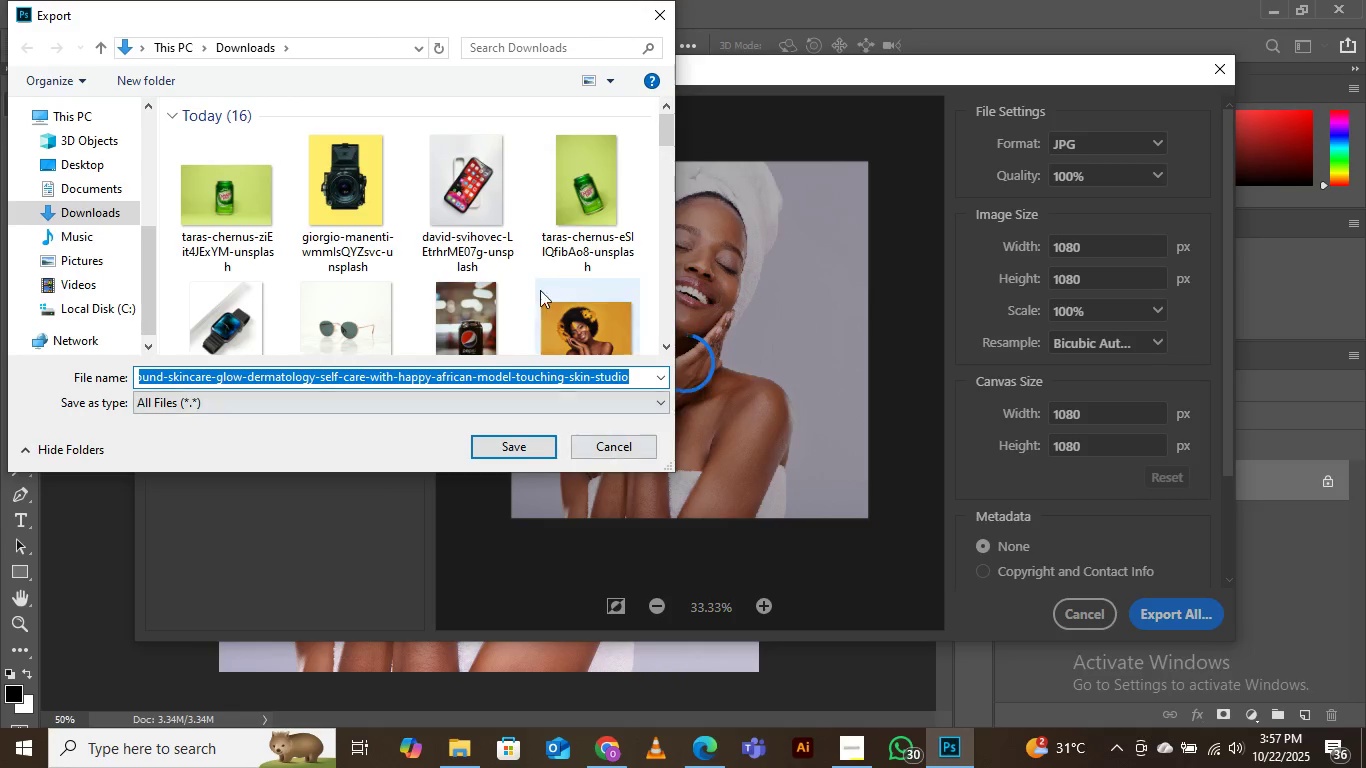 
scroll: coordinate [470, 253], scroll_direction: down, amount: 3.0
 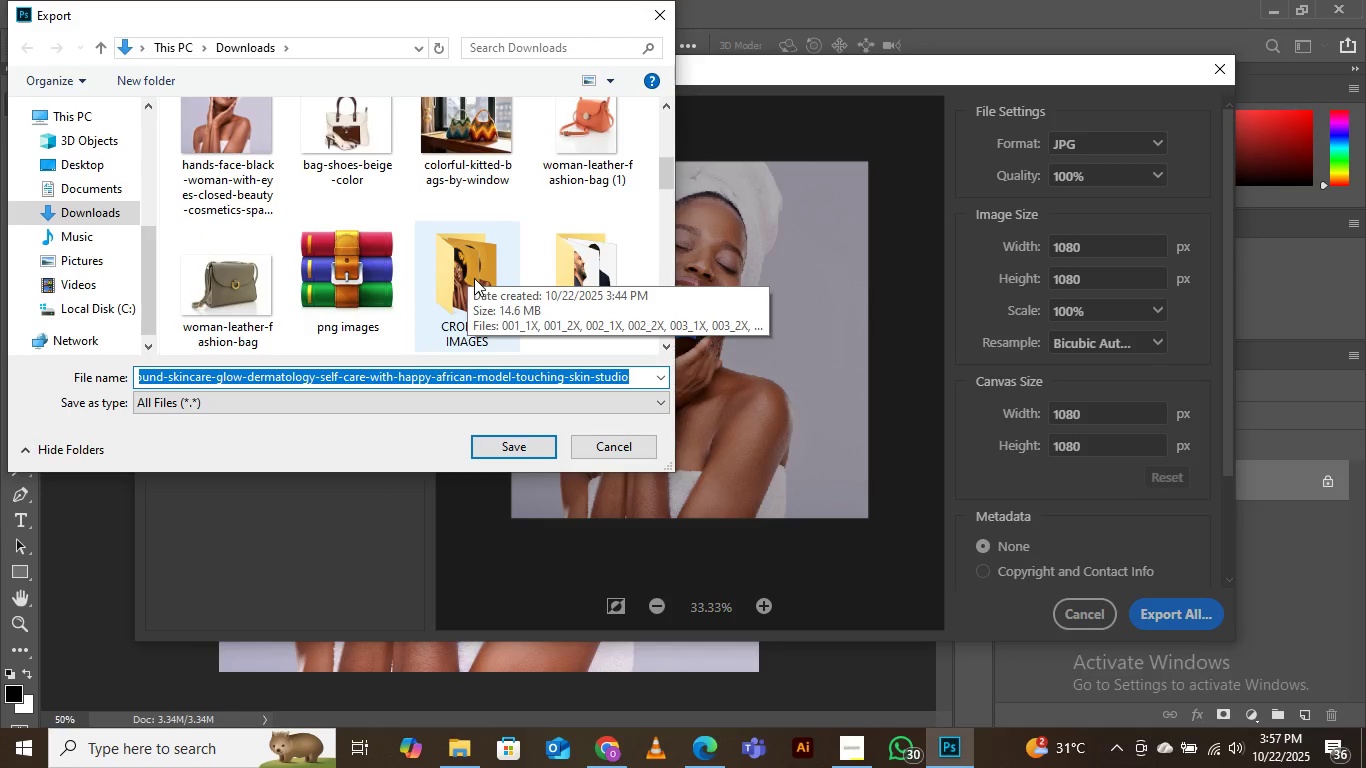 
double_click([474, 278])
 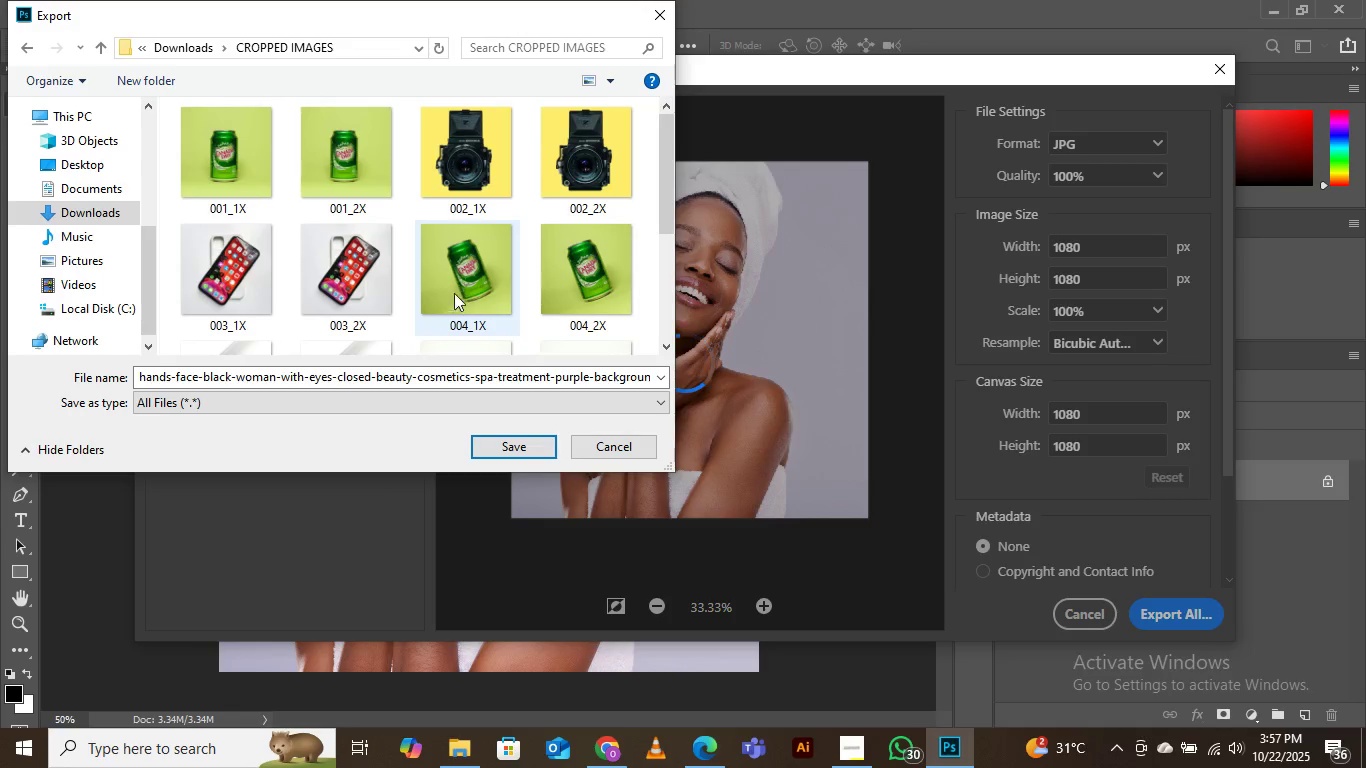 
scroll: coordinate [474, 253], scroll_direction: down, amount: 4.0
 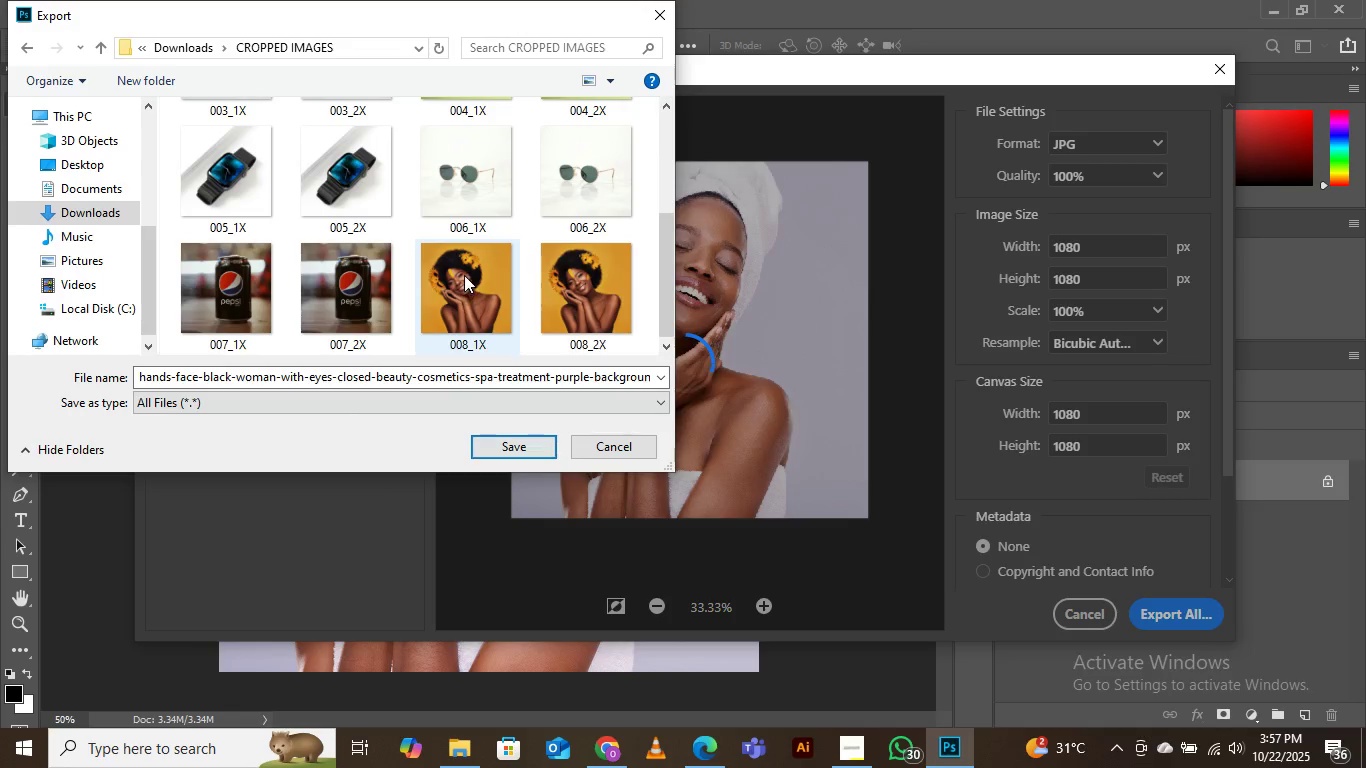 
left_click([472, 283])
 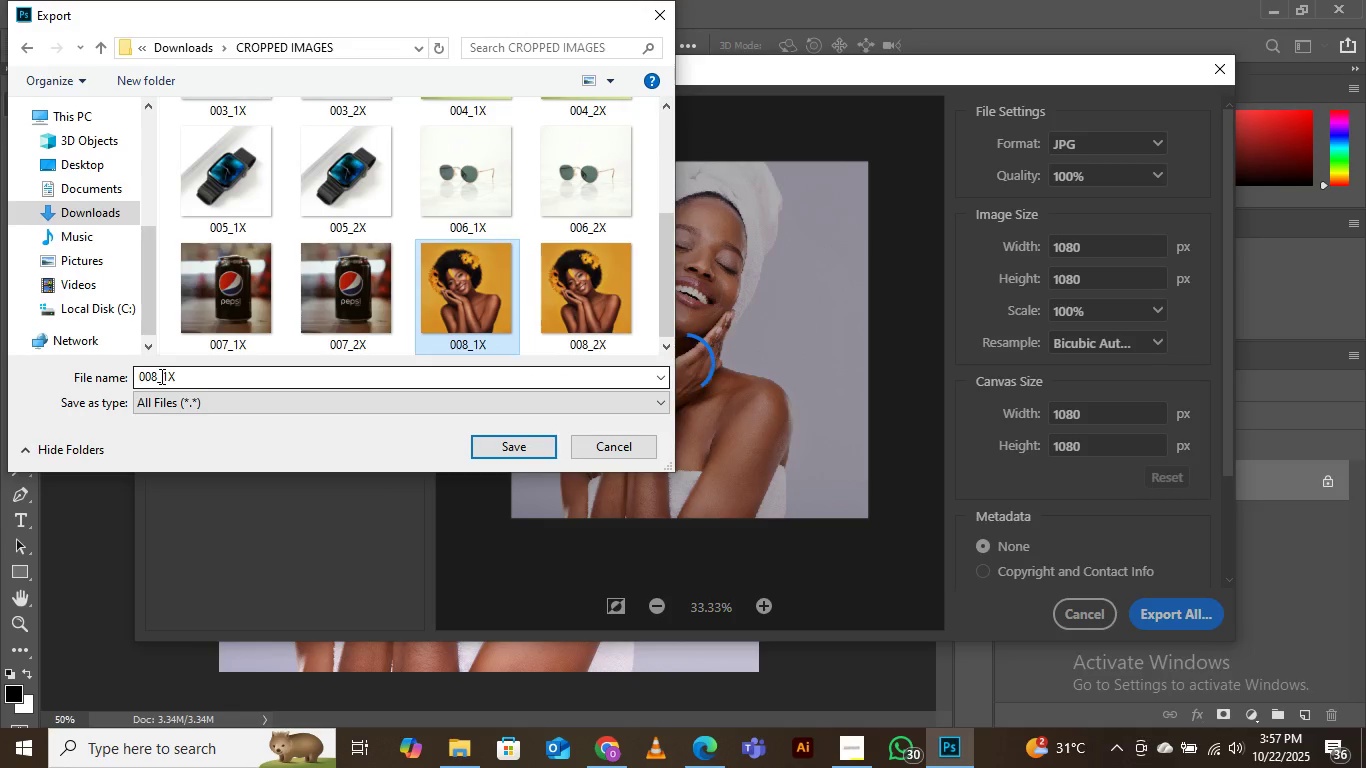 
left_click([154, 375])
 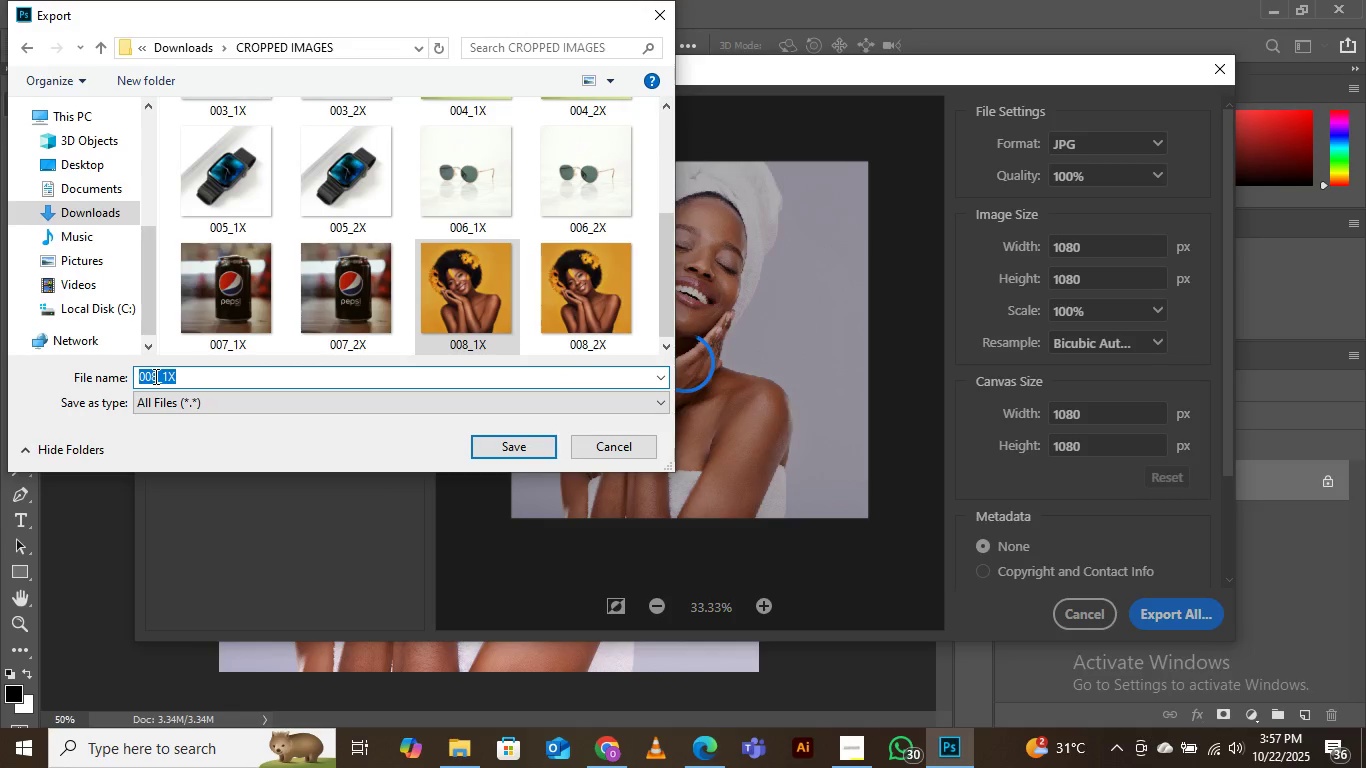 
left_click([154, 376])
 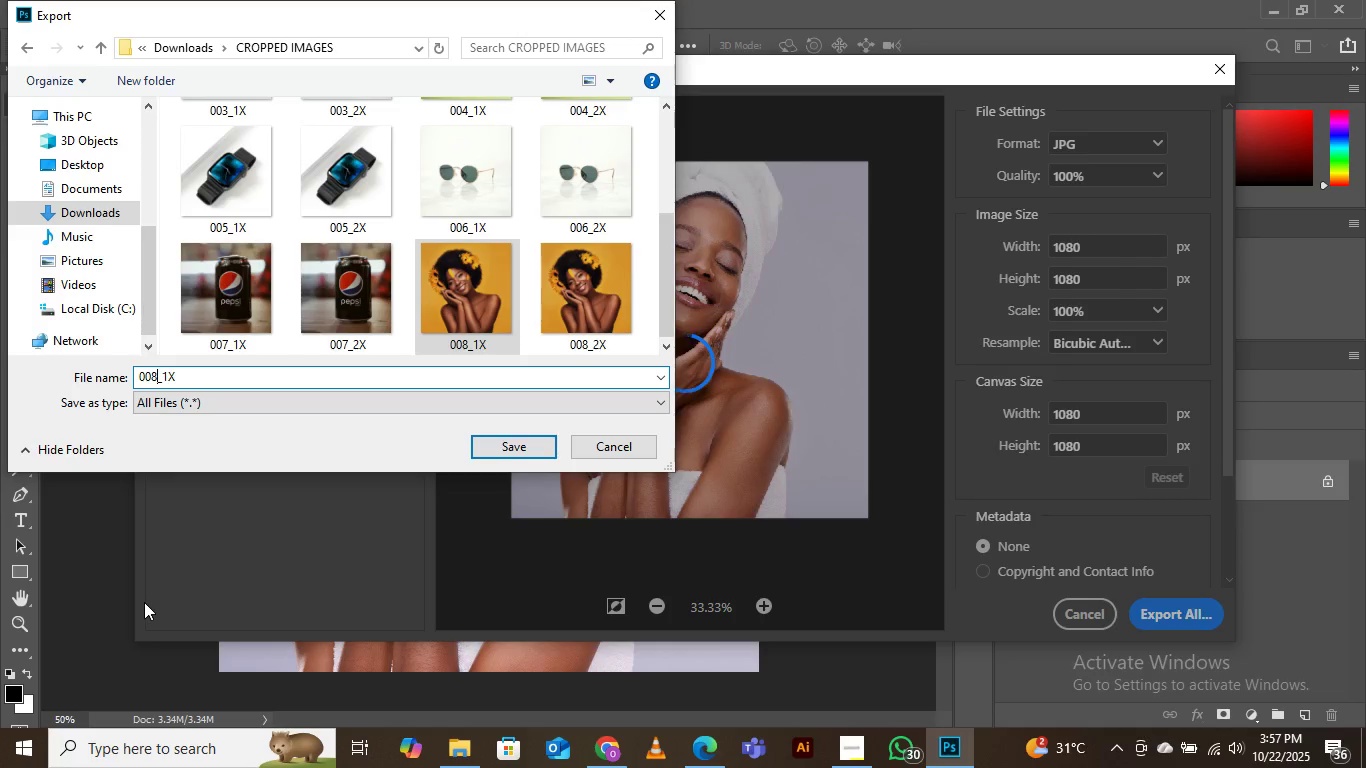 
key(Backspace)
 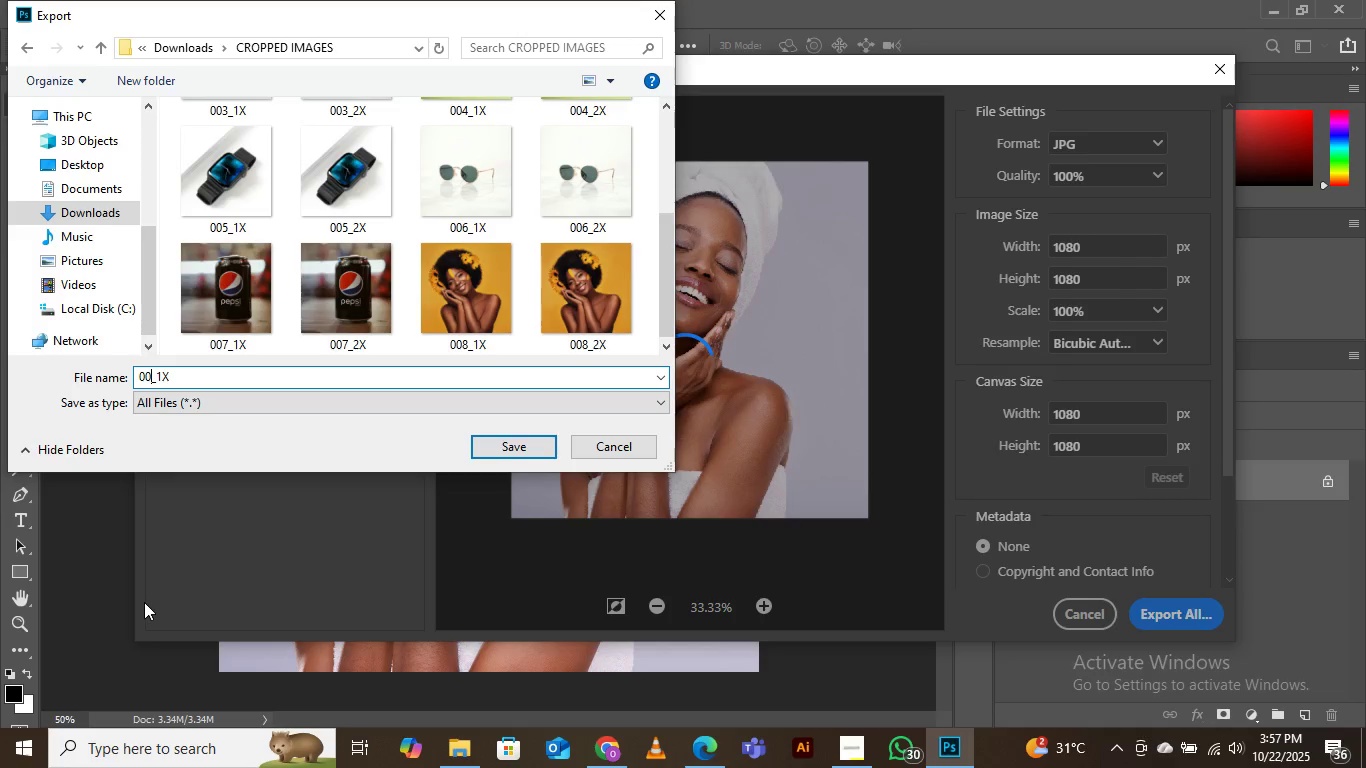 
key(9)
 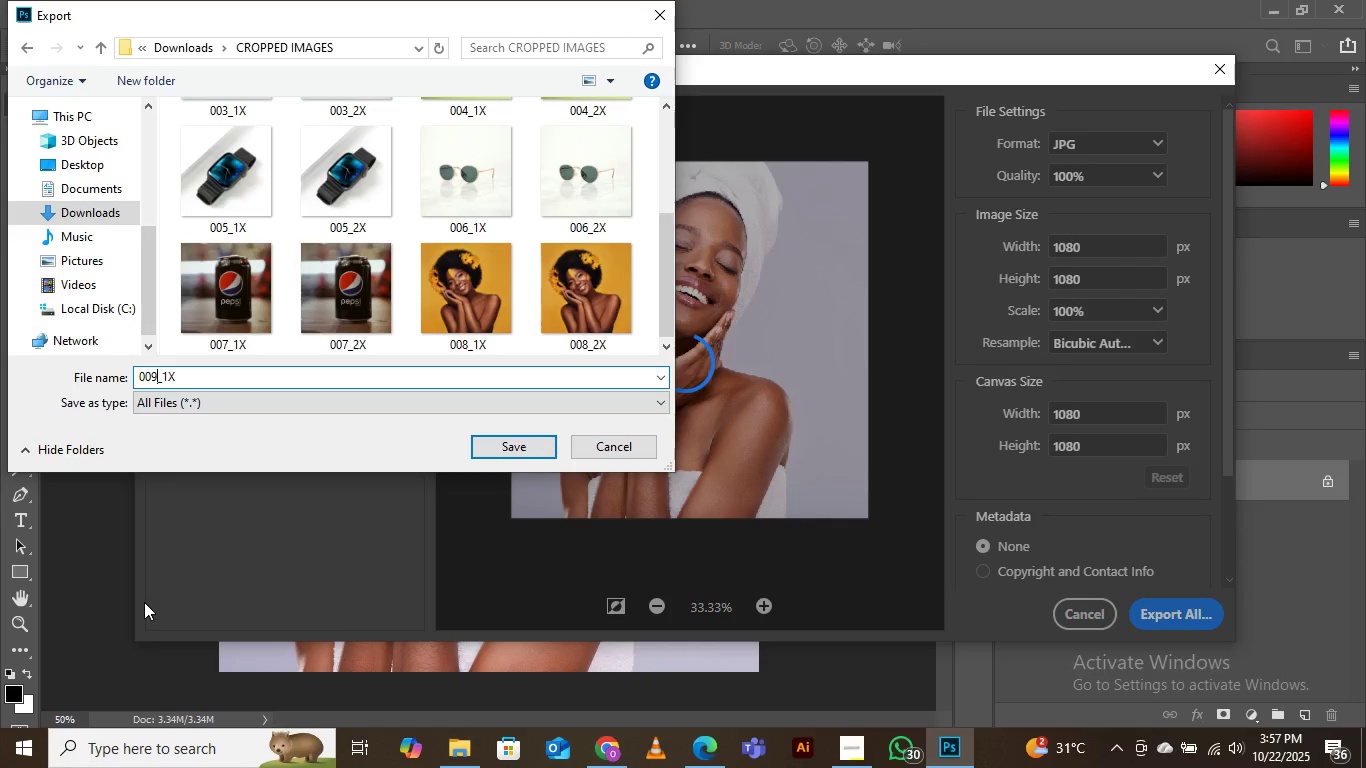 
wait(14.01)
 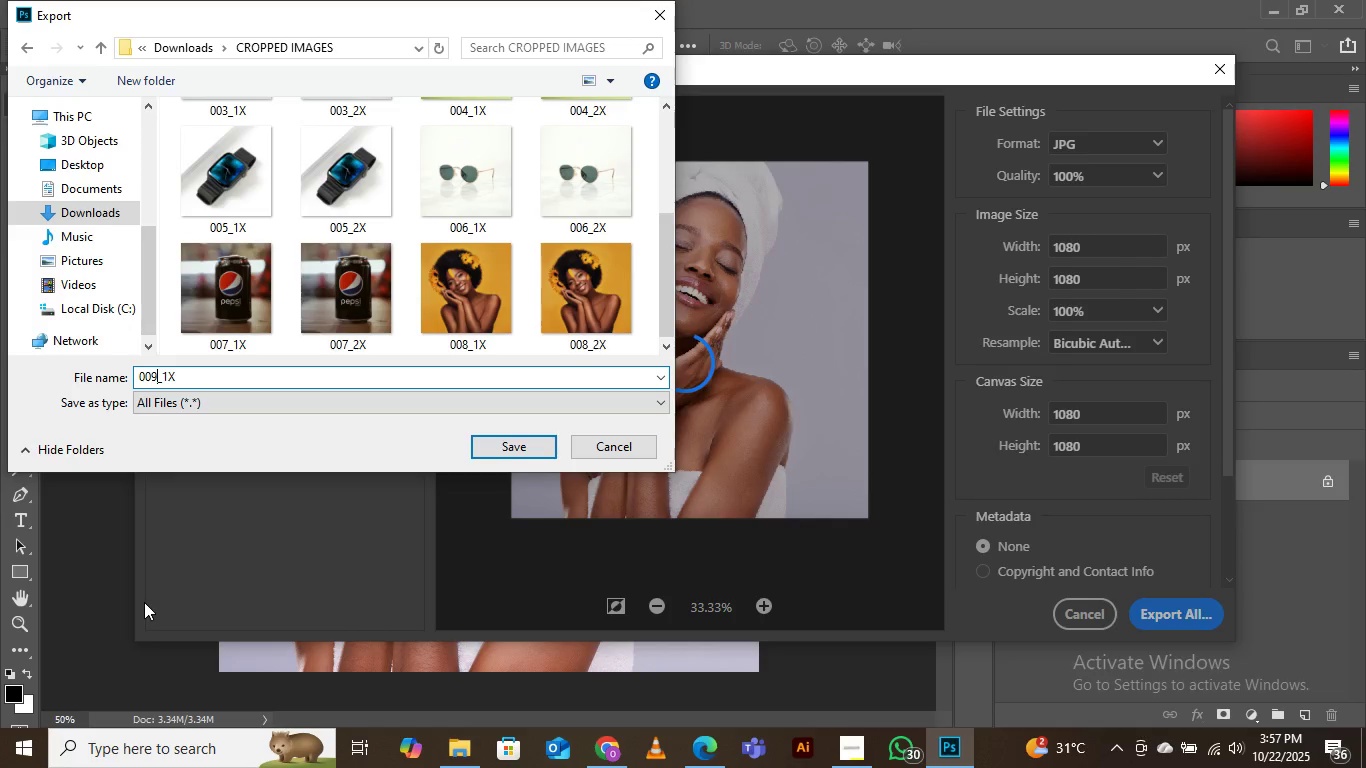 
left_click([540, 443])
 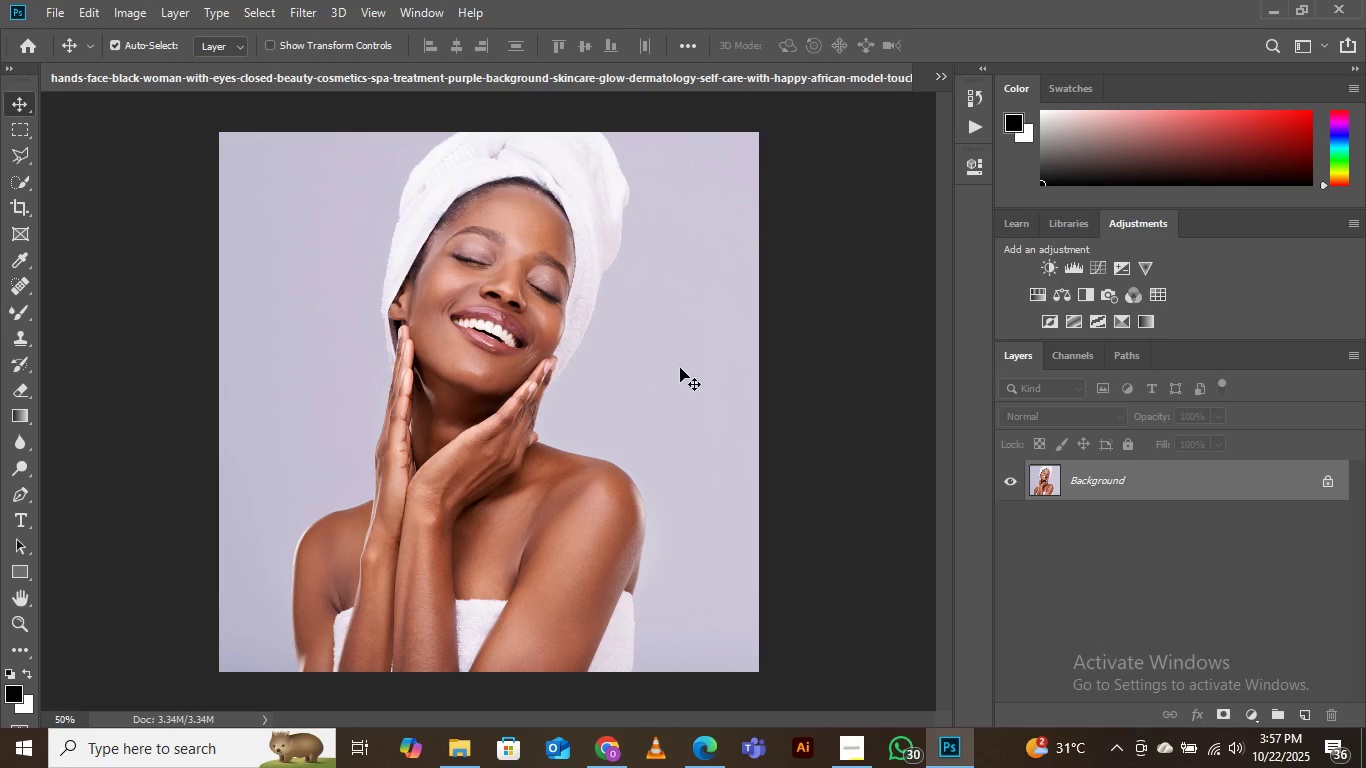 
wait(5.86)
 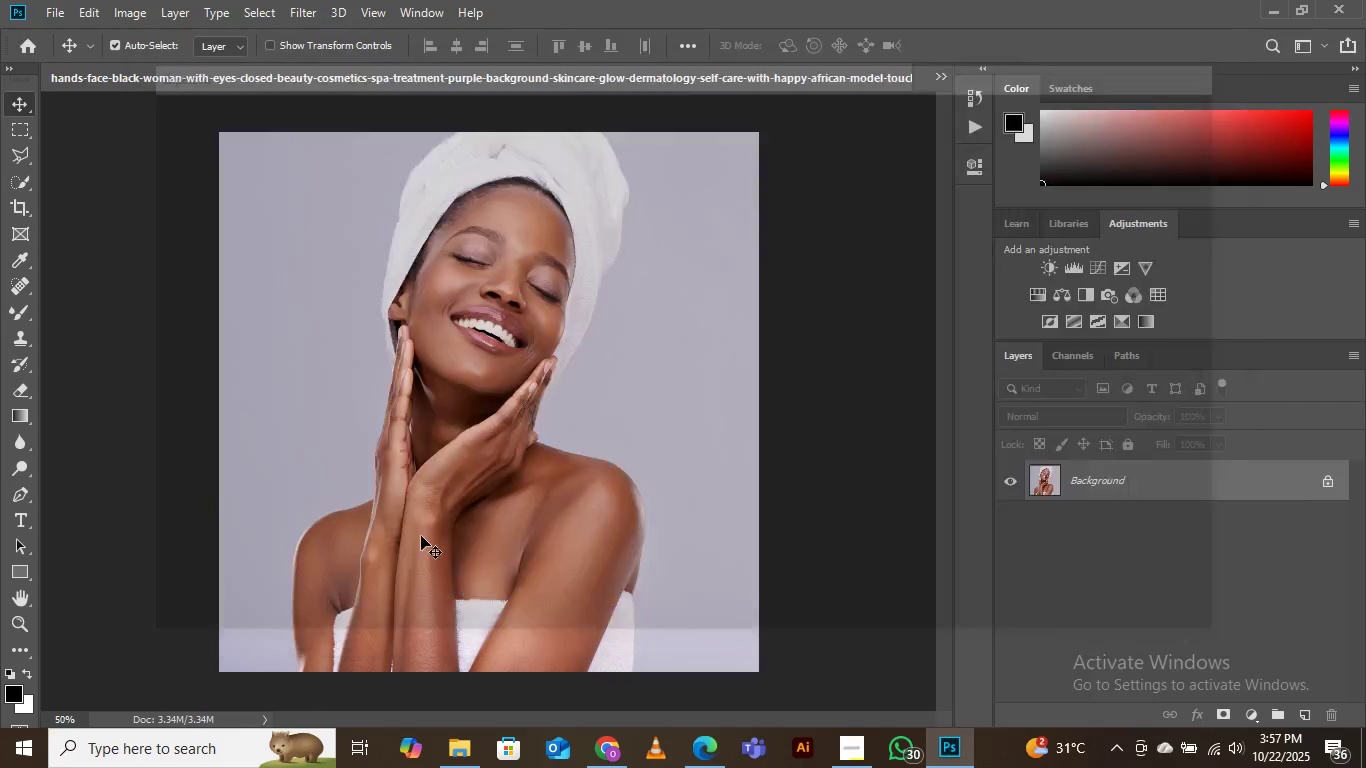 
left_click([57, 14])
 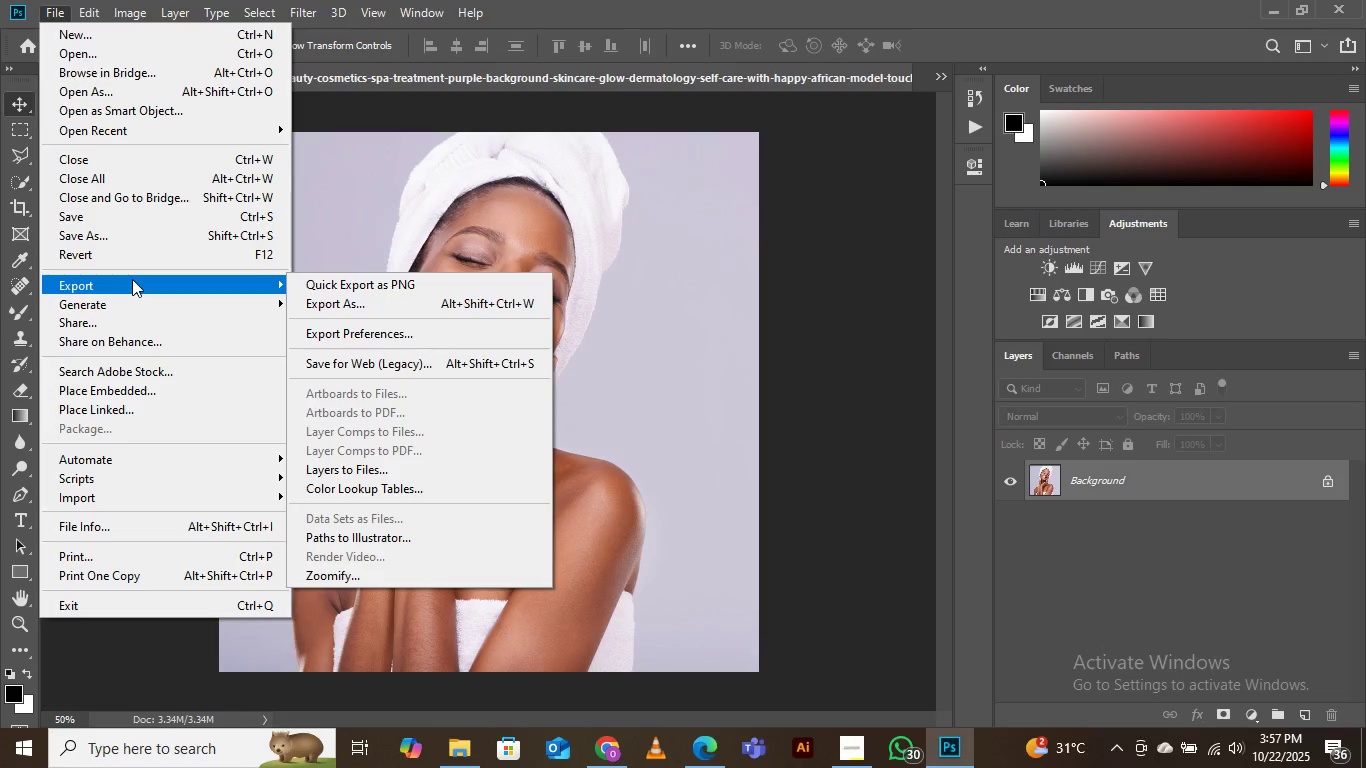 
left_click([360, 302])
 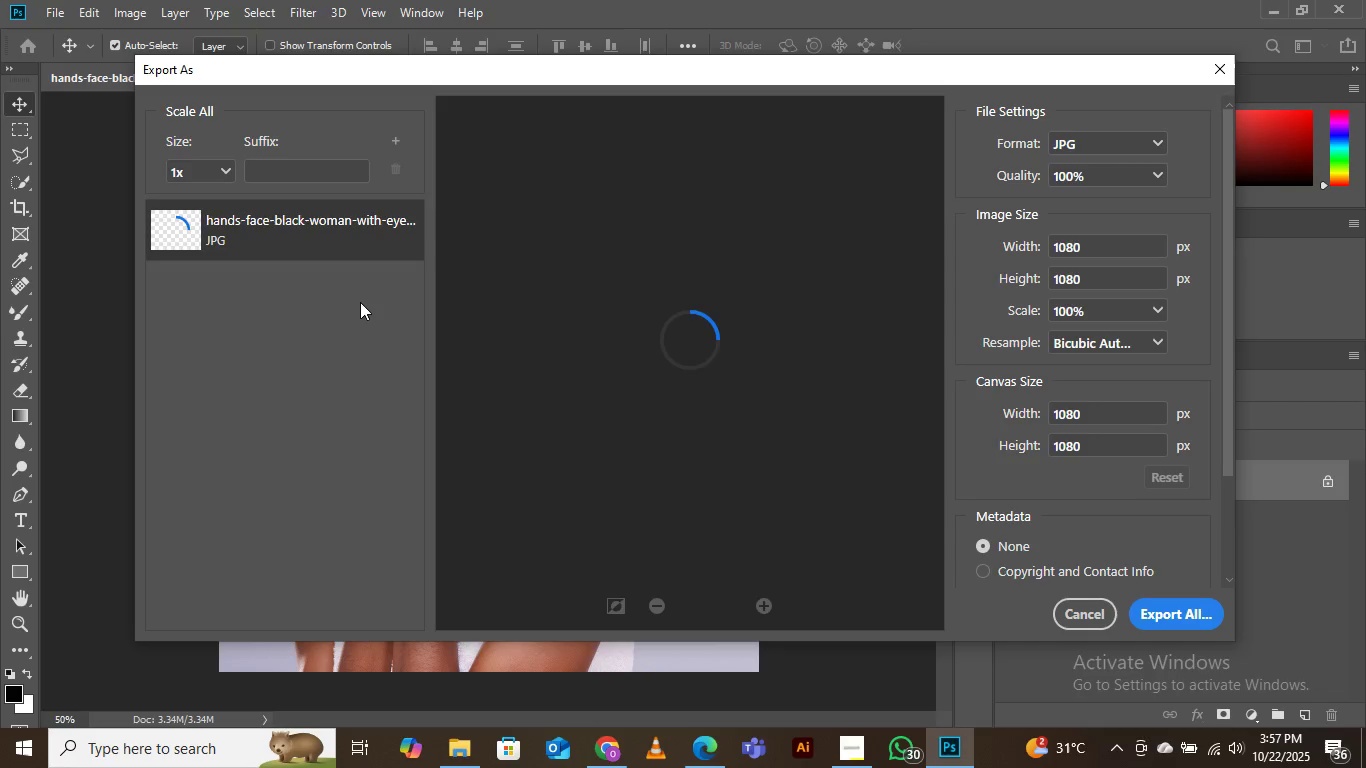 
wait(8.71)
 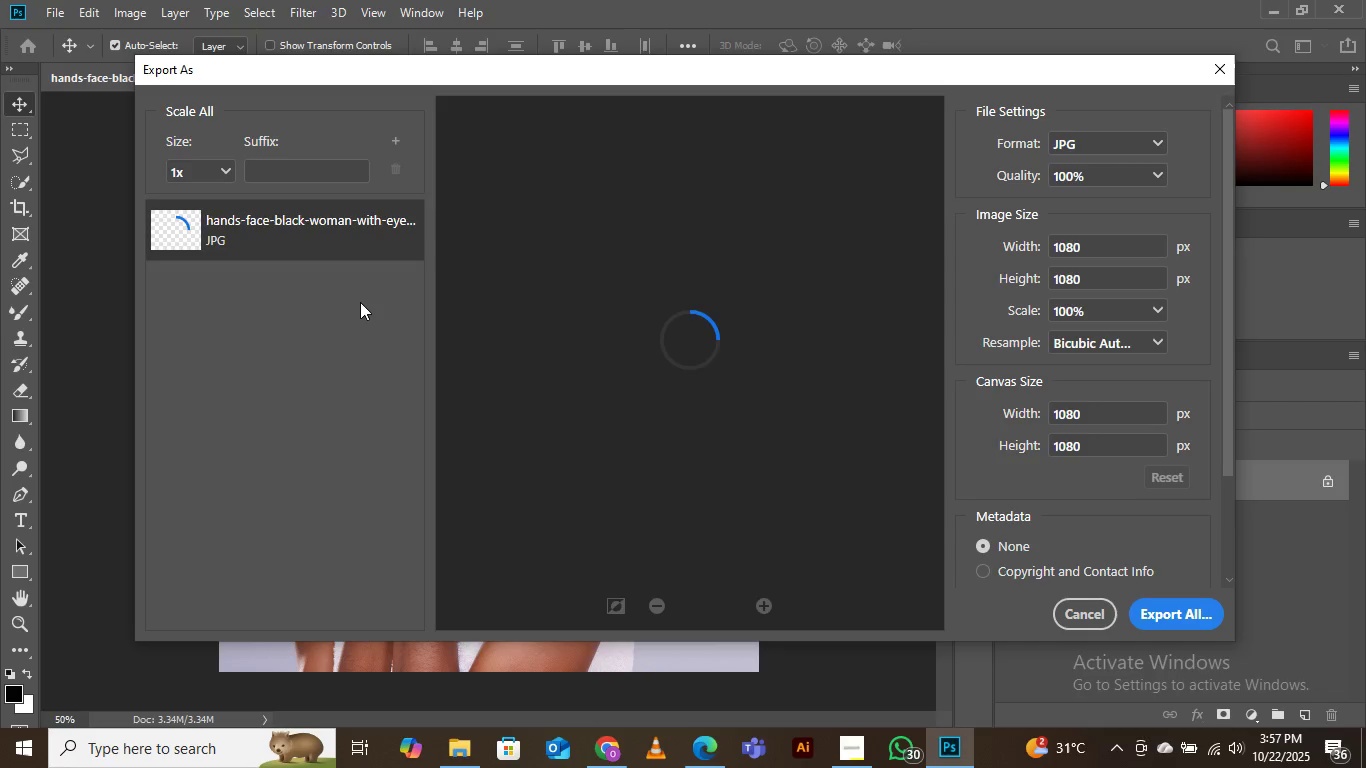 
left_click([226, 171])
 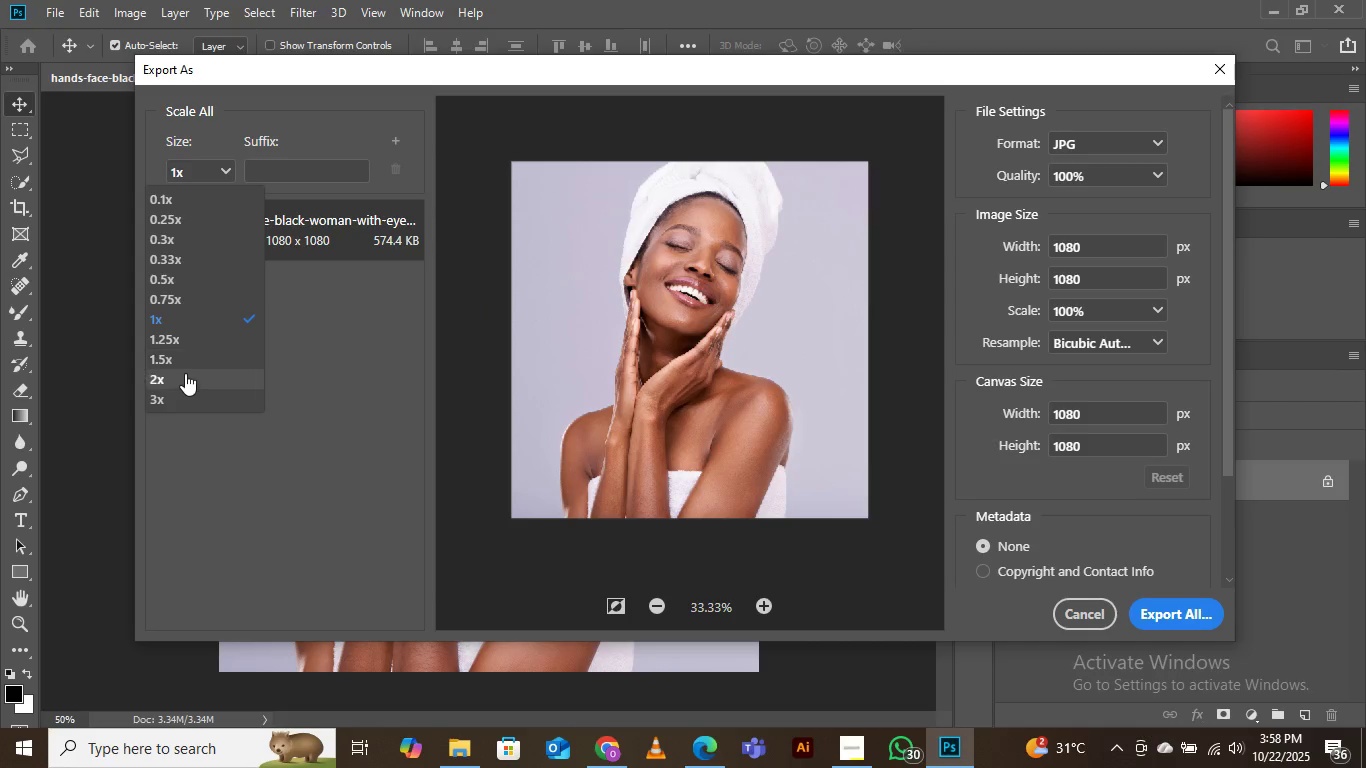 
left_click([185, 373])
 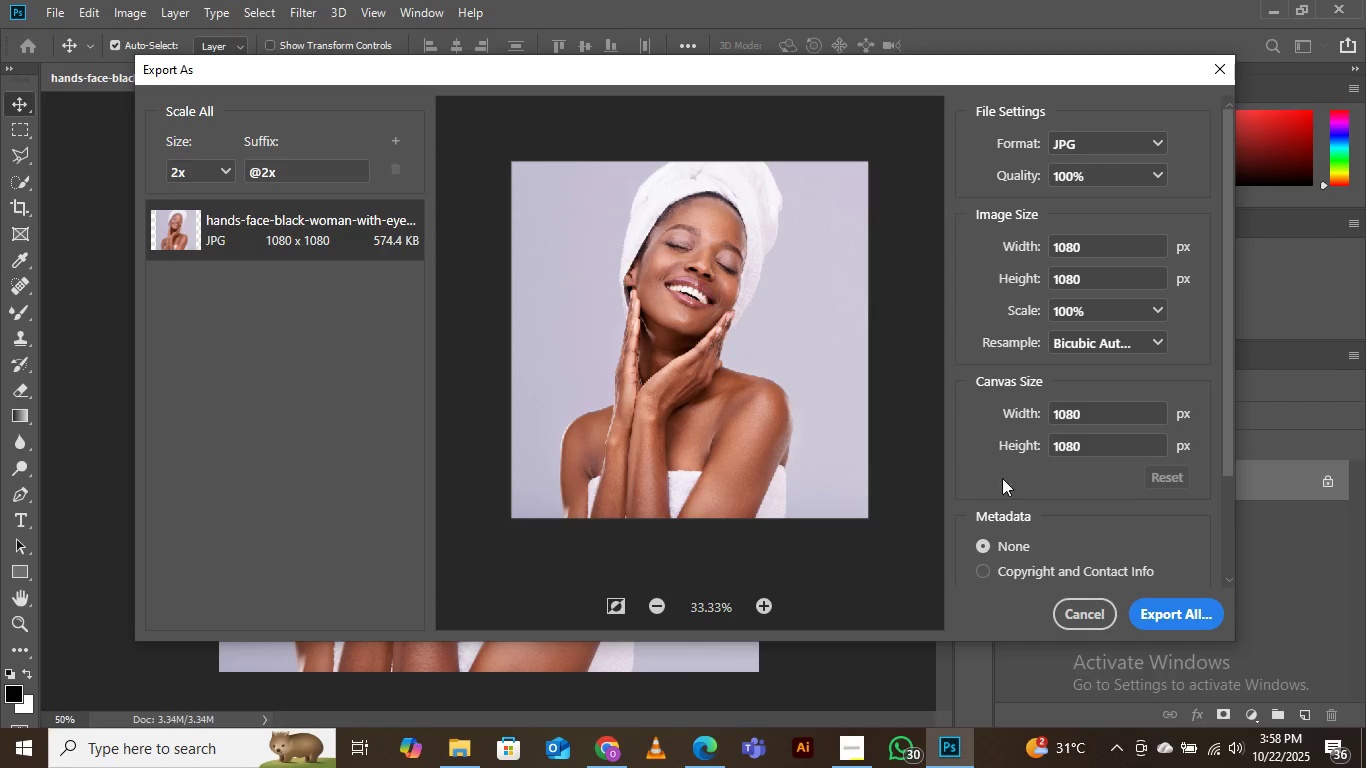 
left_click([1167, 614])
 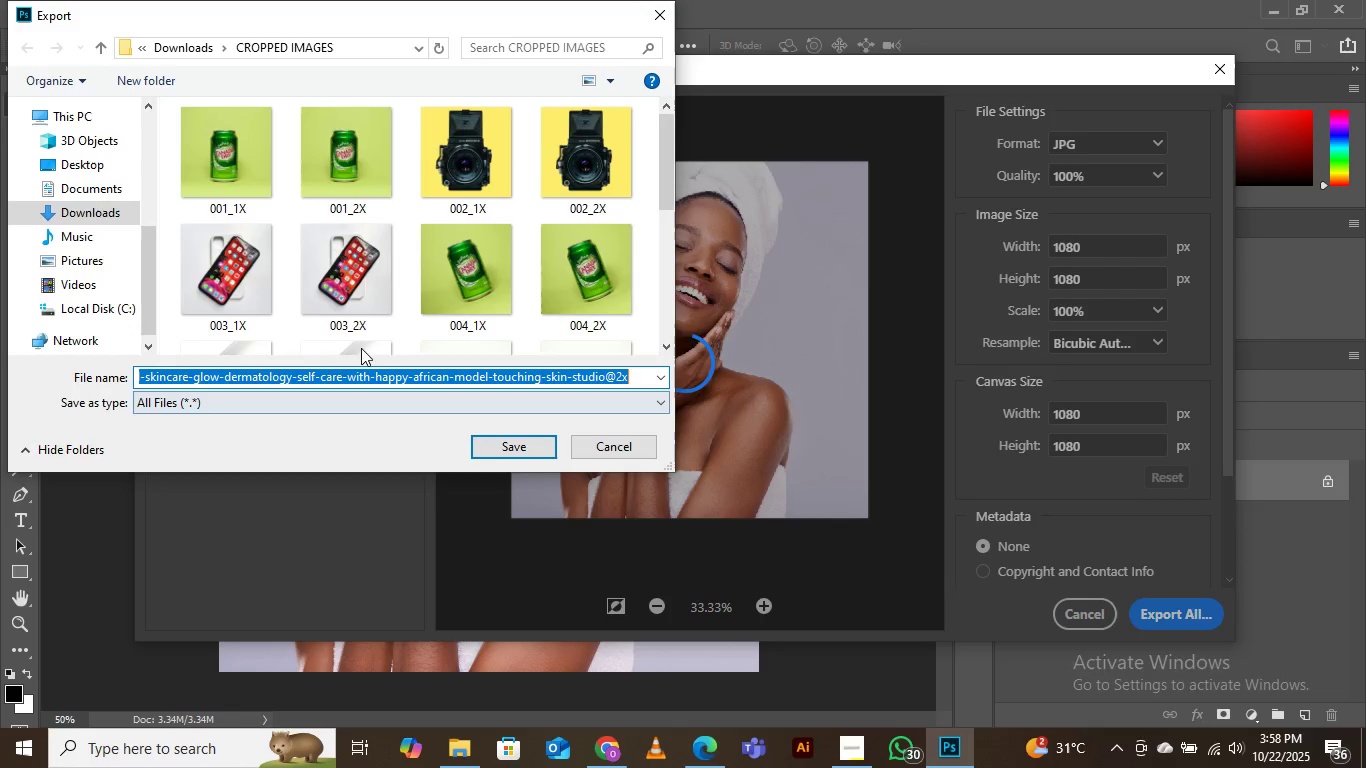 
scroll: coordinate [429, 245], scroll_direction: down, amount: 5.0
 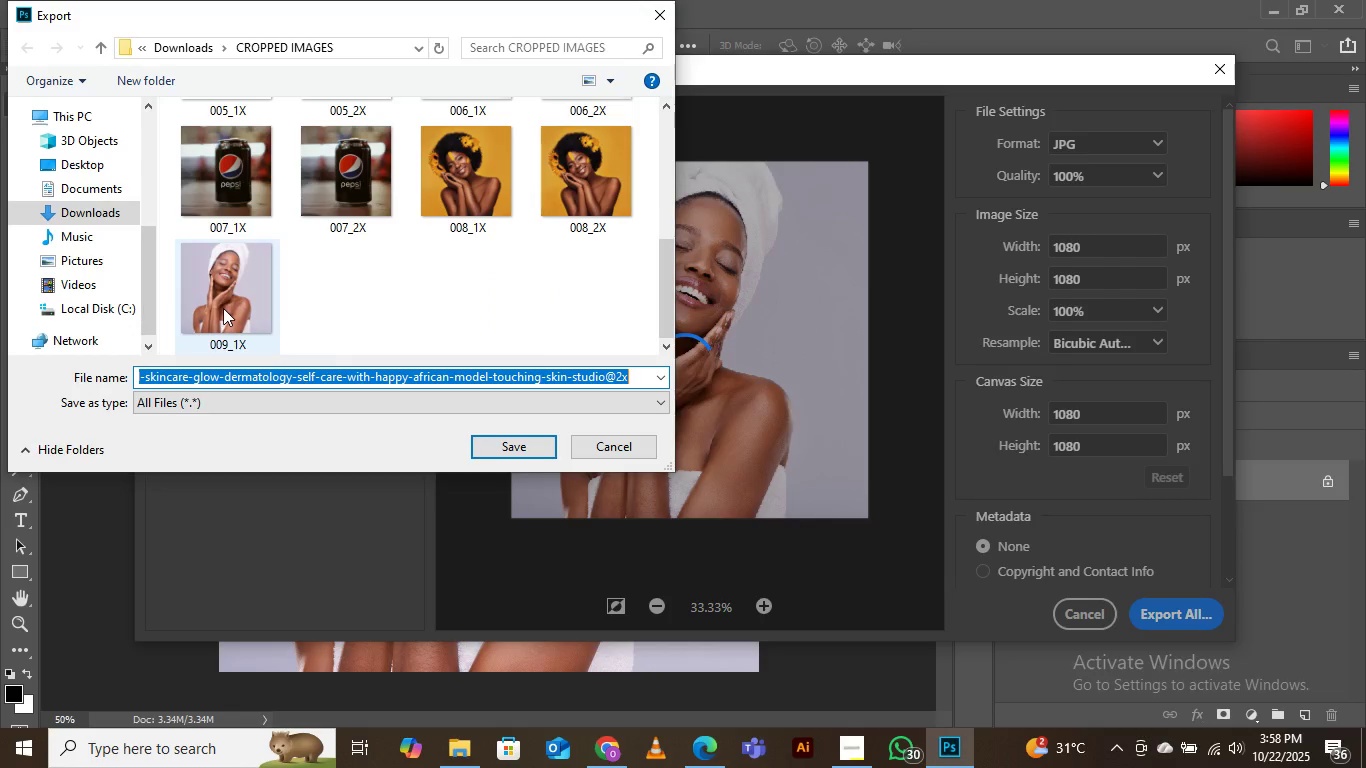 
left_click([235, 297])
 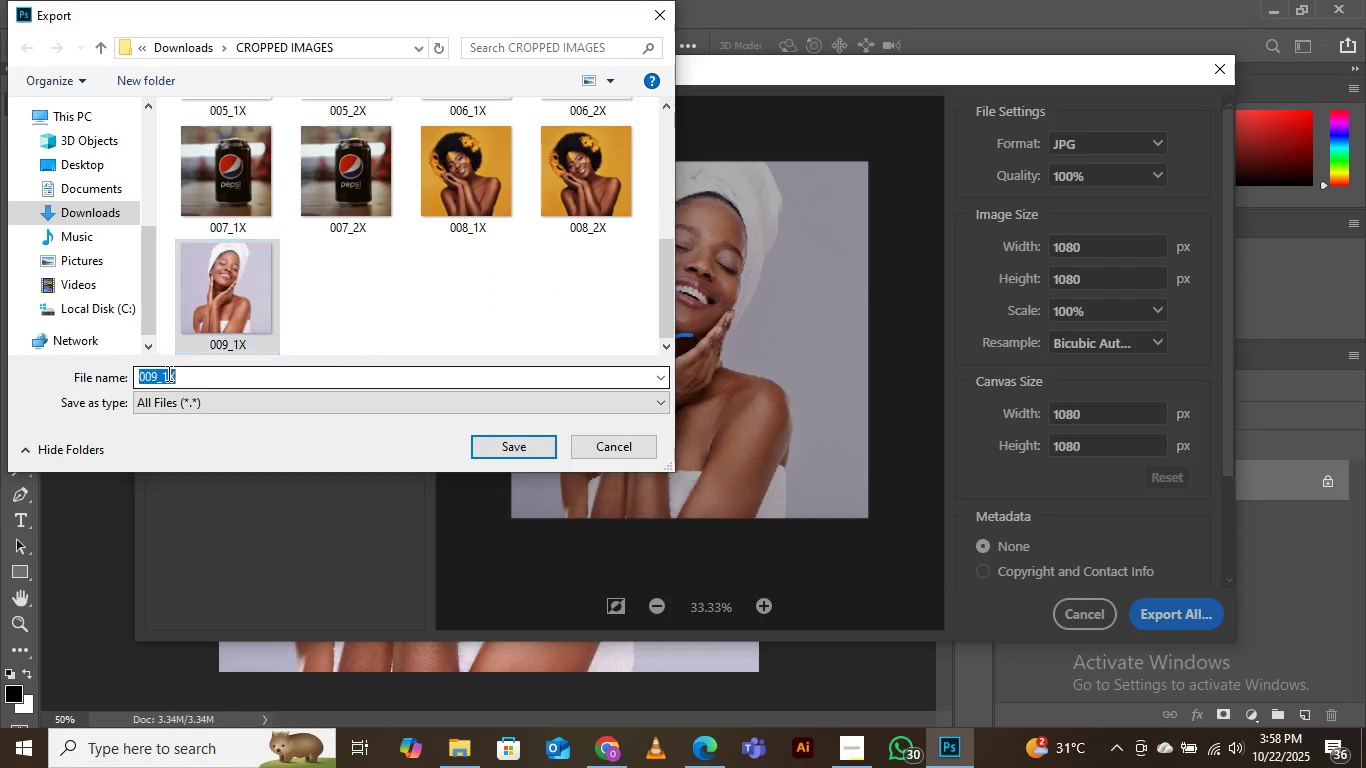 
double_click([167, 373])
 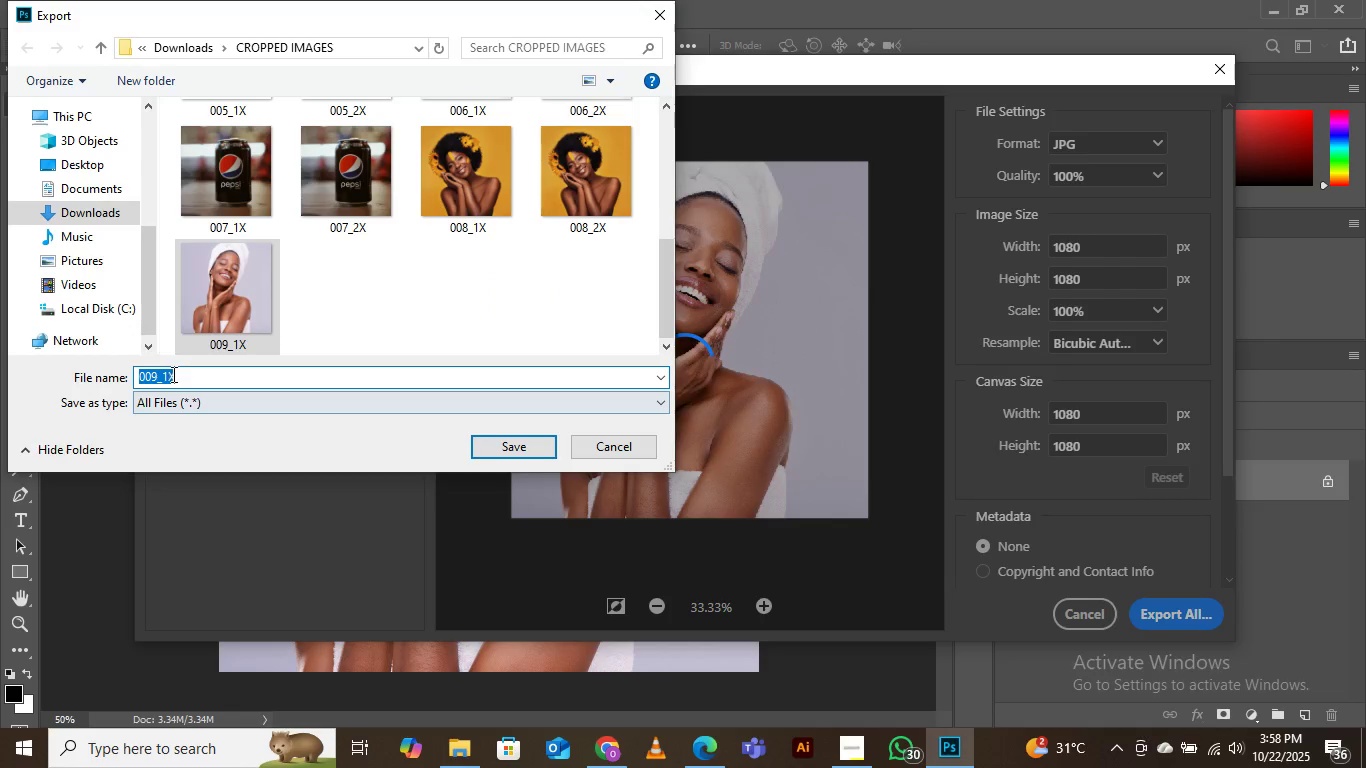 
left_click([171, 372])
 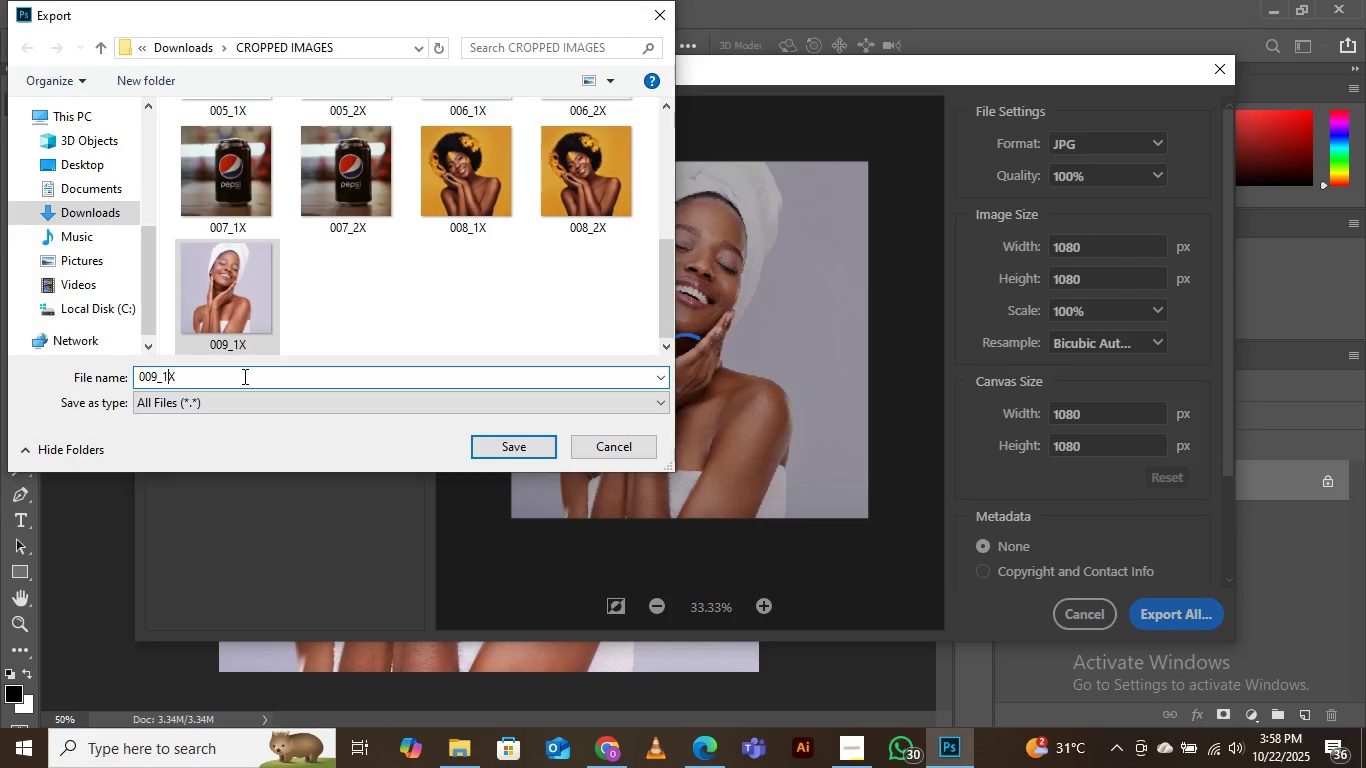 
wait(7.16)
 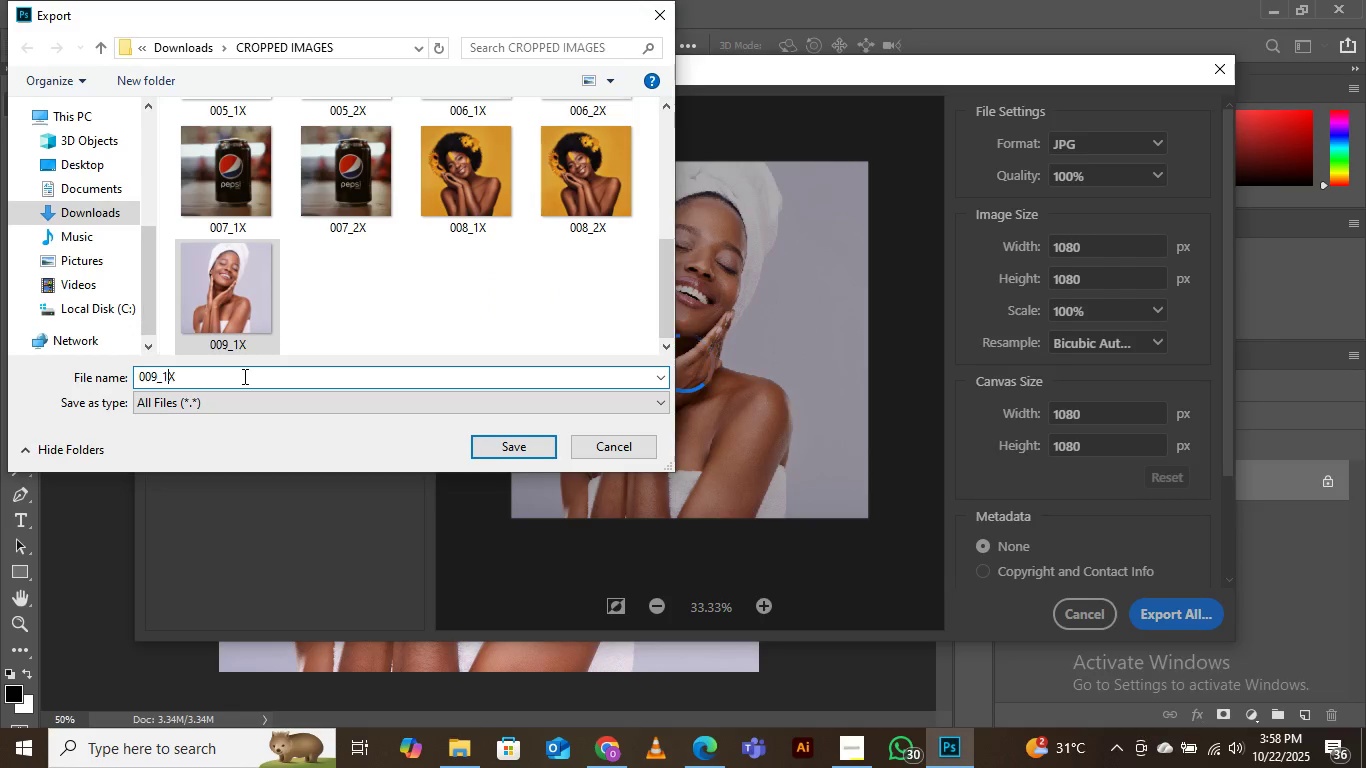 
left_click([577, 163])
 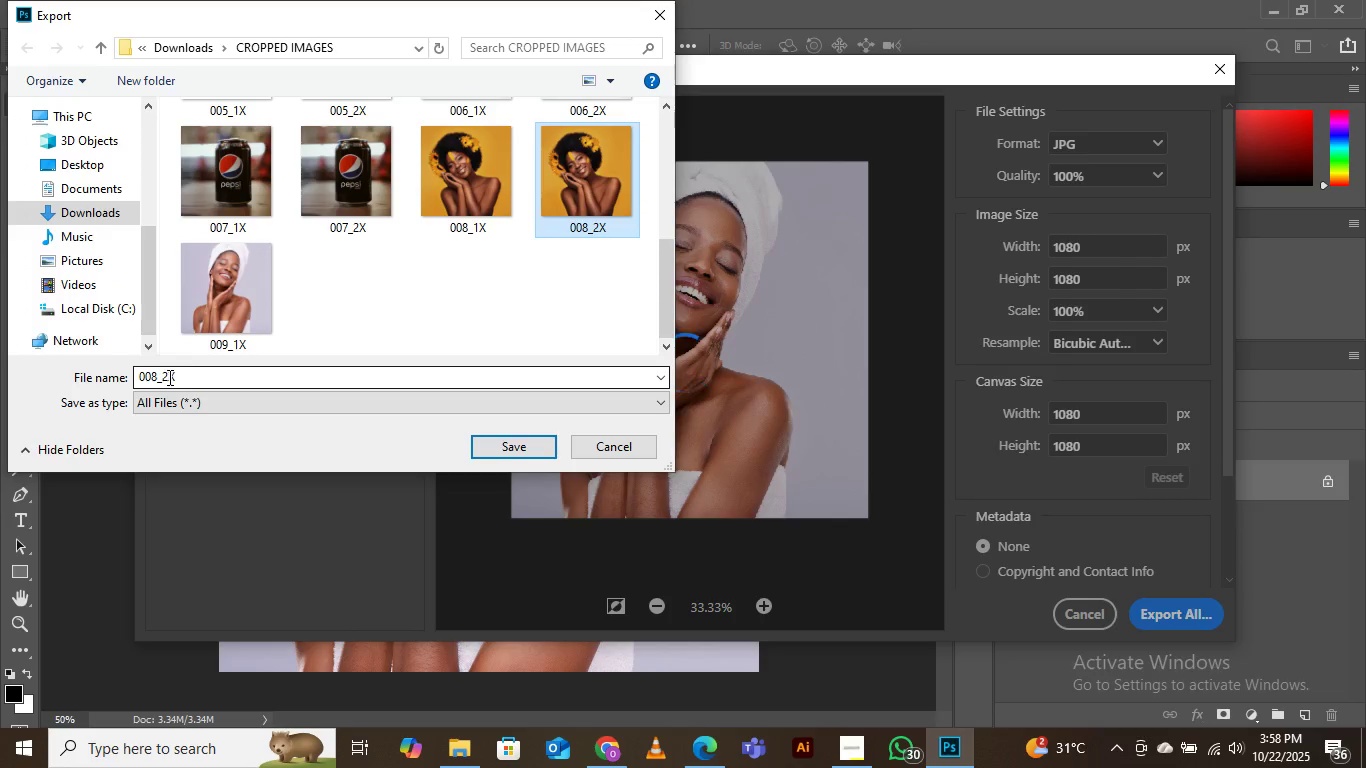 
left_click([168, 374])
 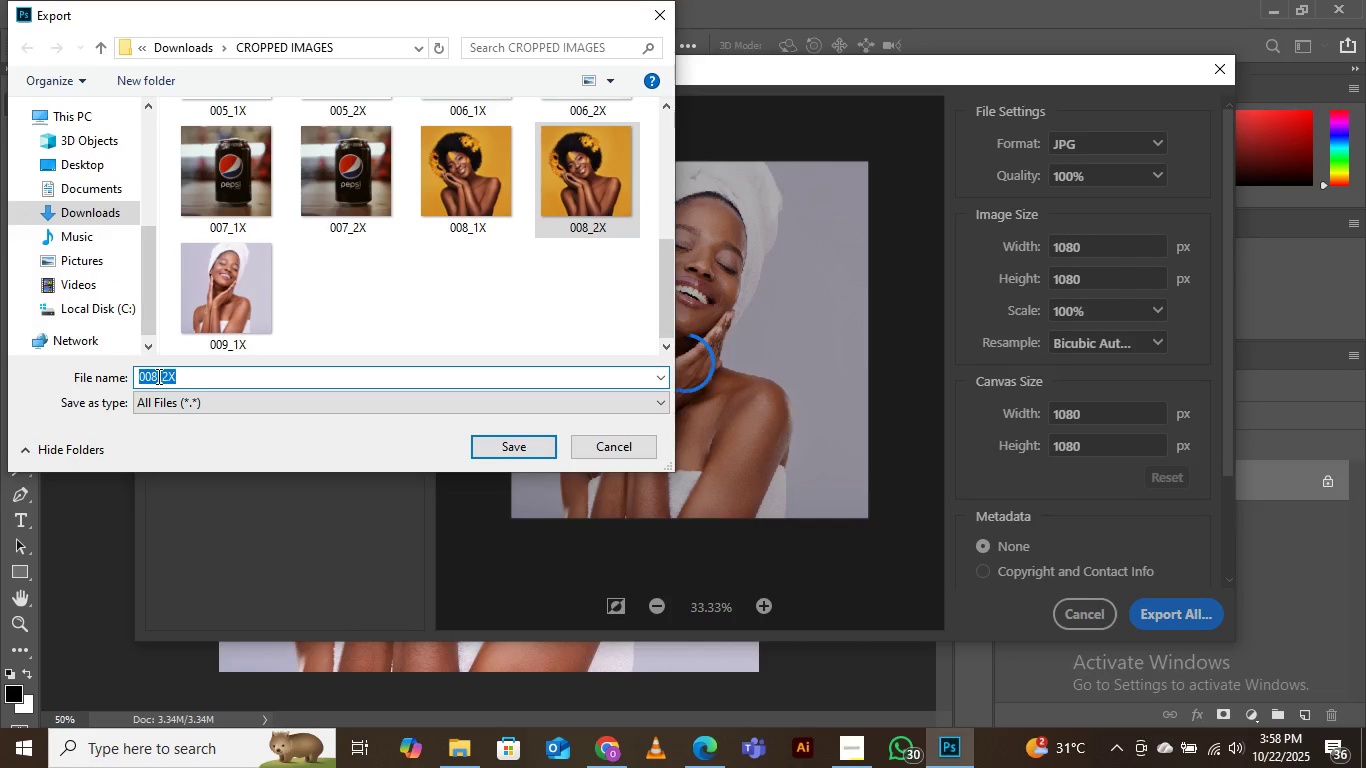 
left_click([157, 376])
 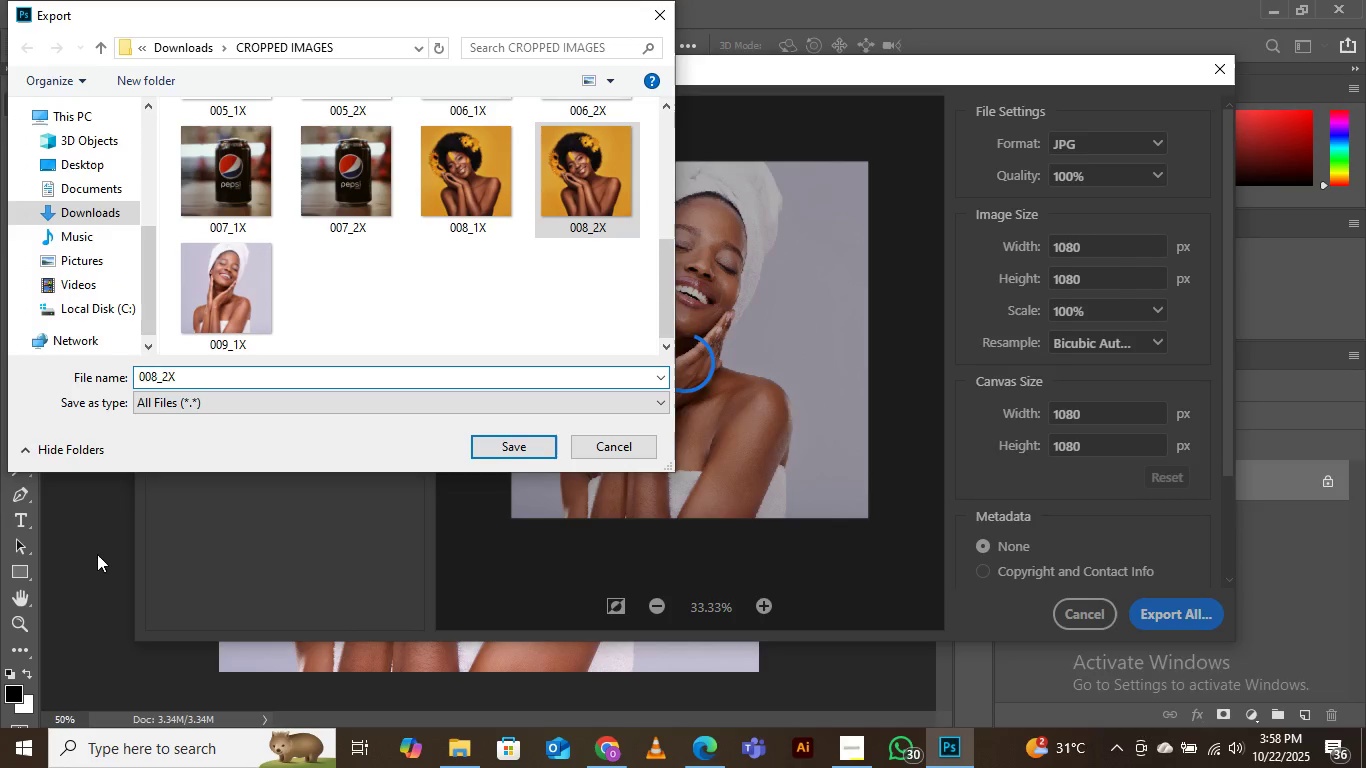 
key(Backspace)
 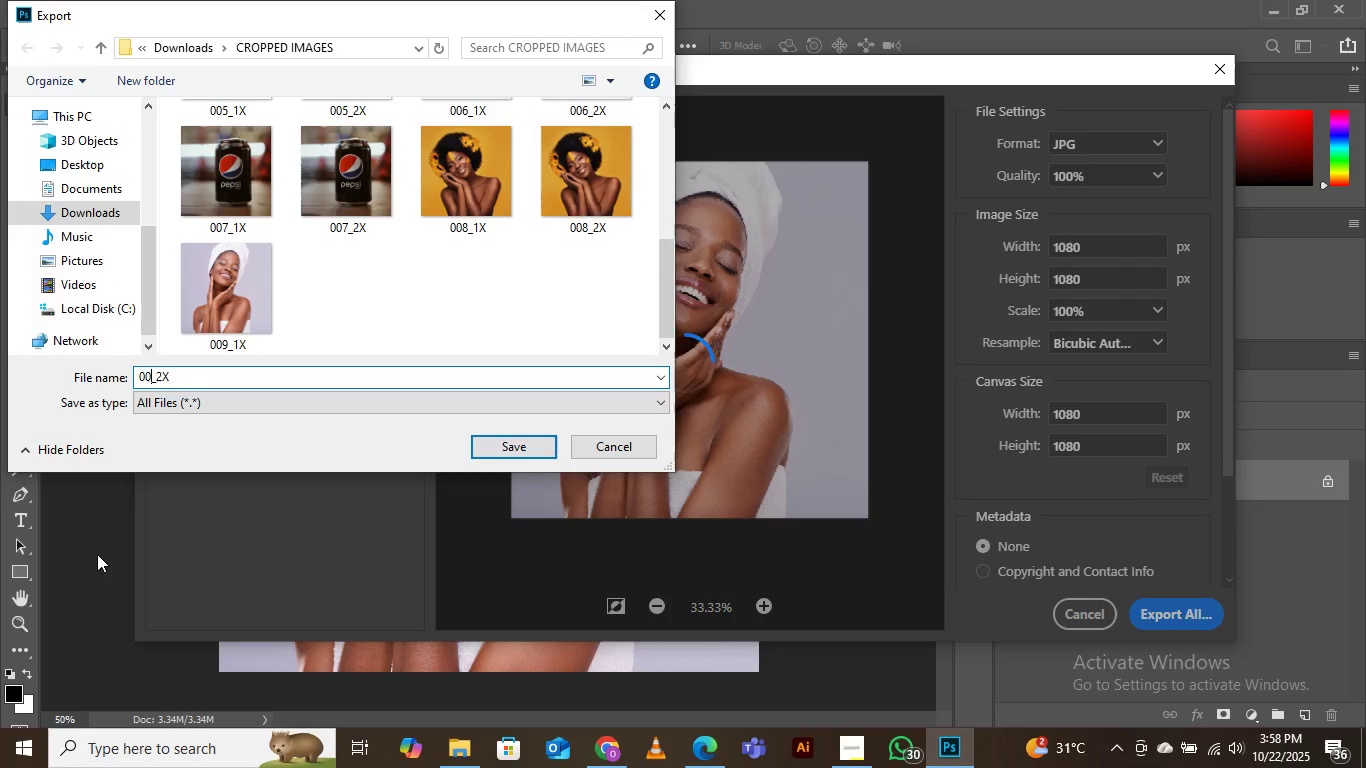 
key(9)
 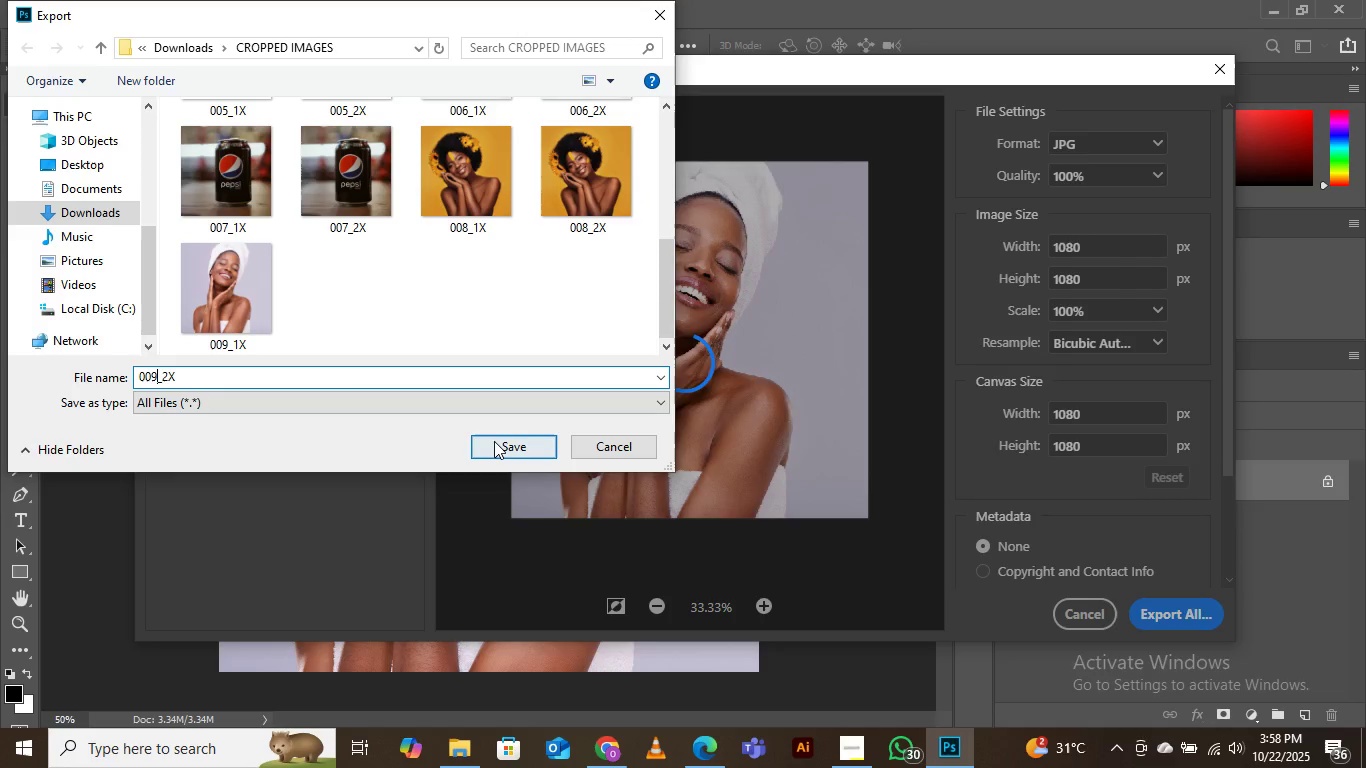 
left_click([494, 445])
 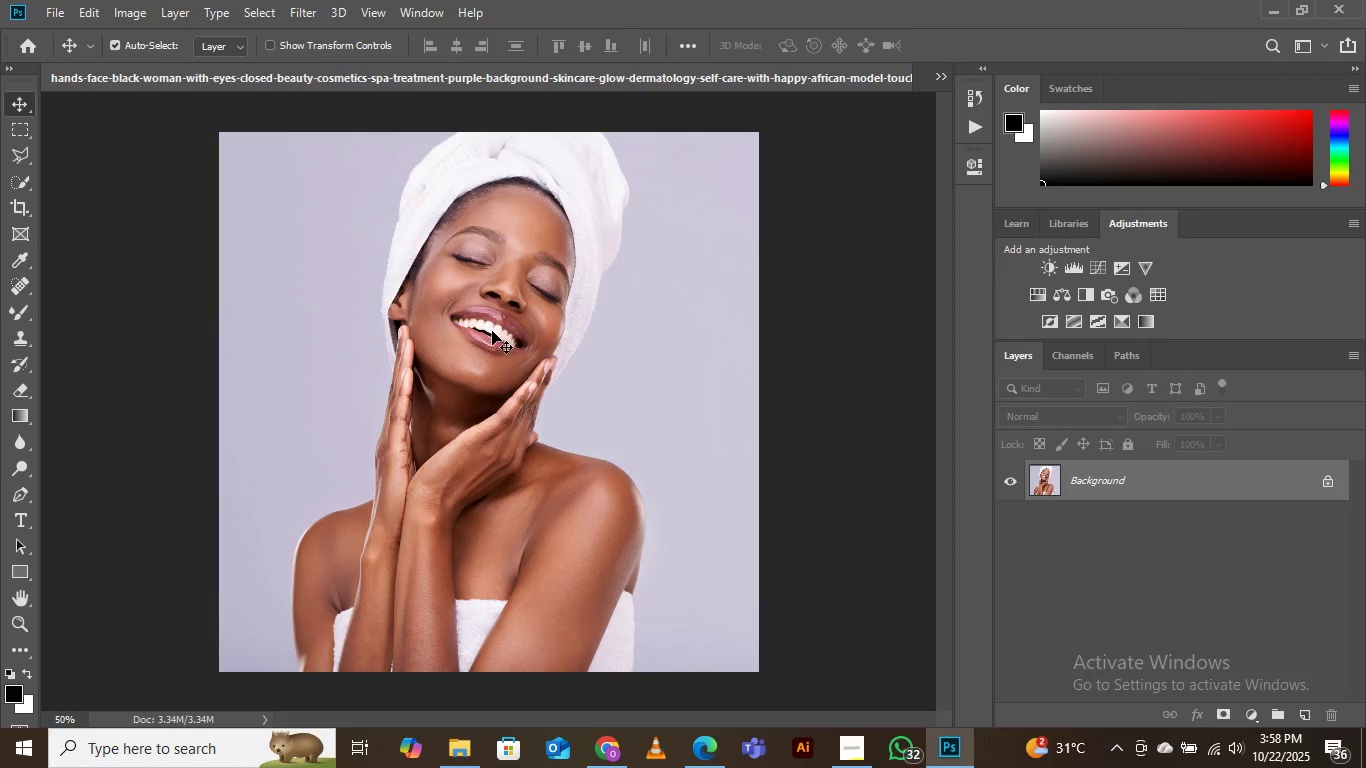 
wait(6.61)
 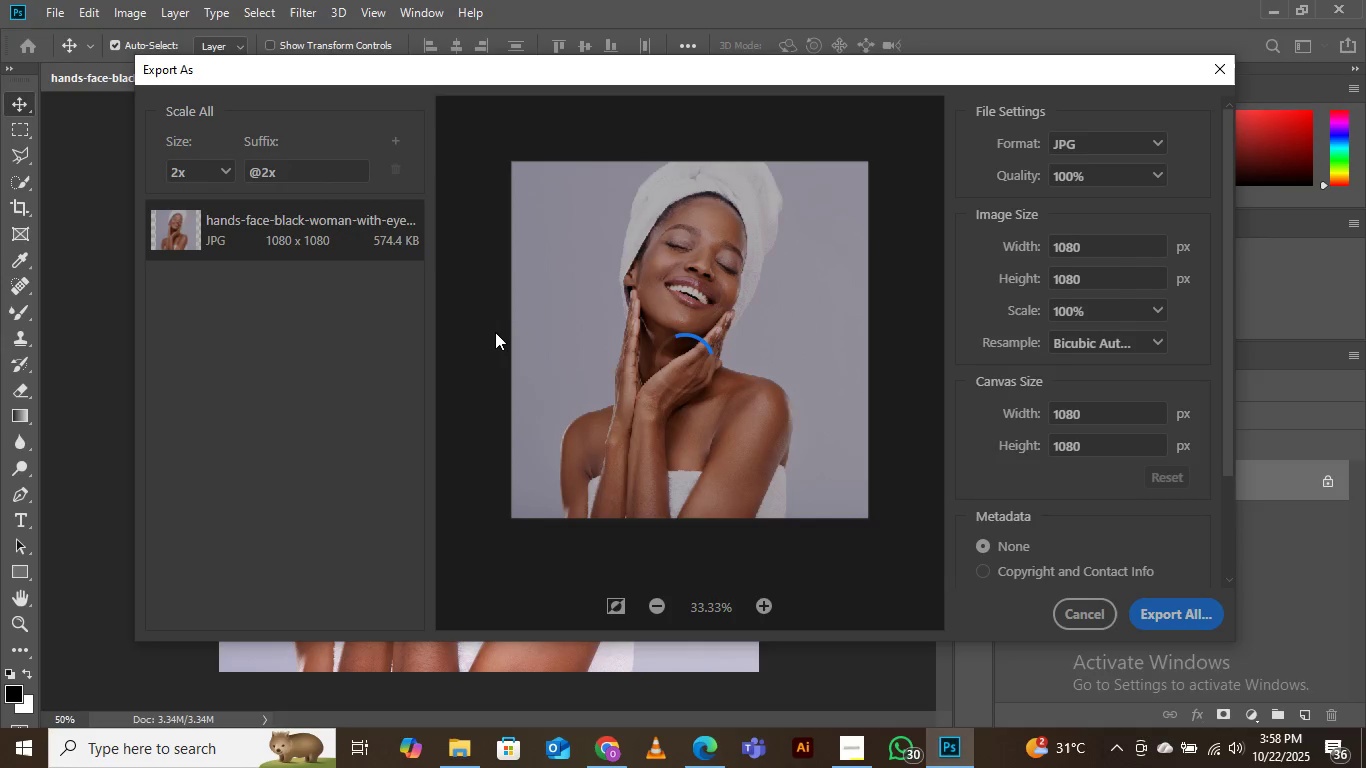 
left_click([940, 75])
 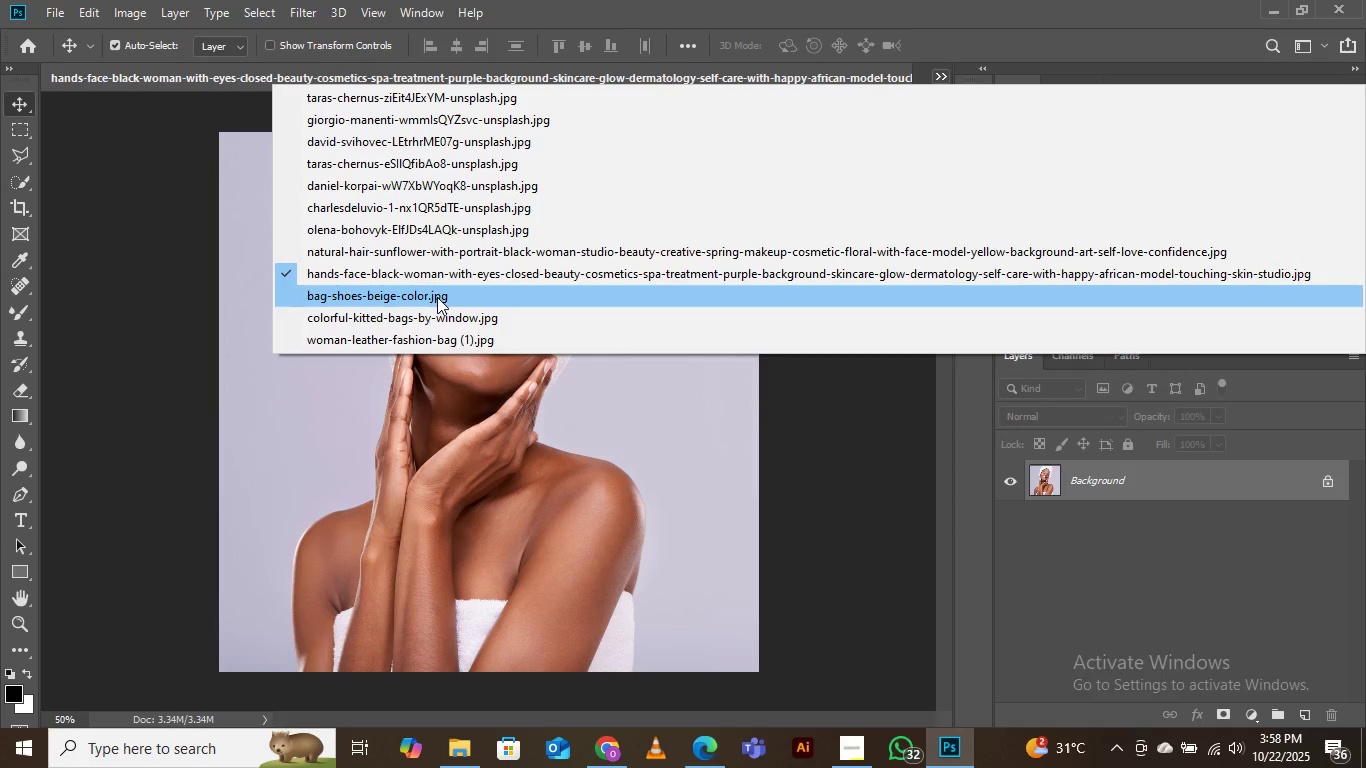 
left_click([437, 297])
 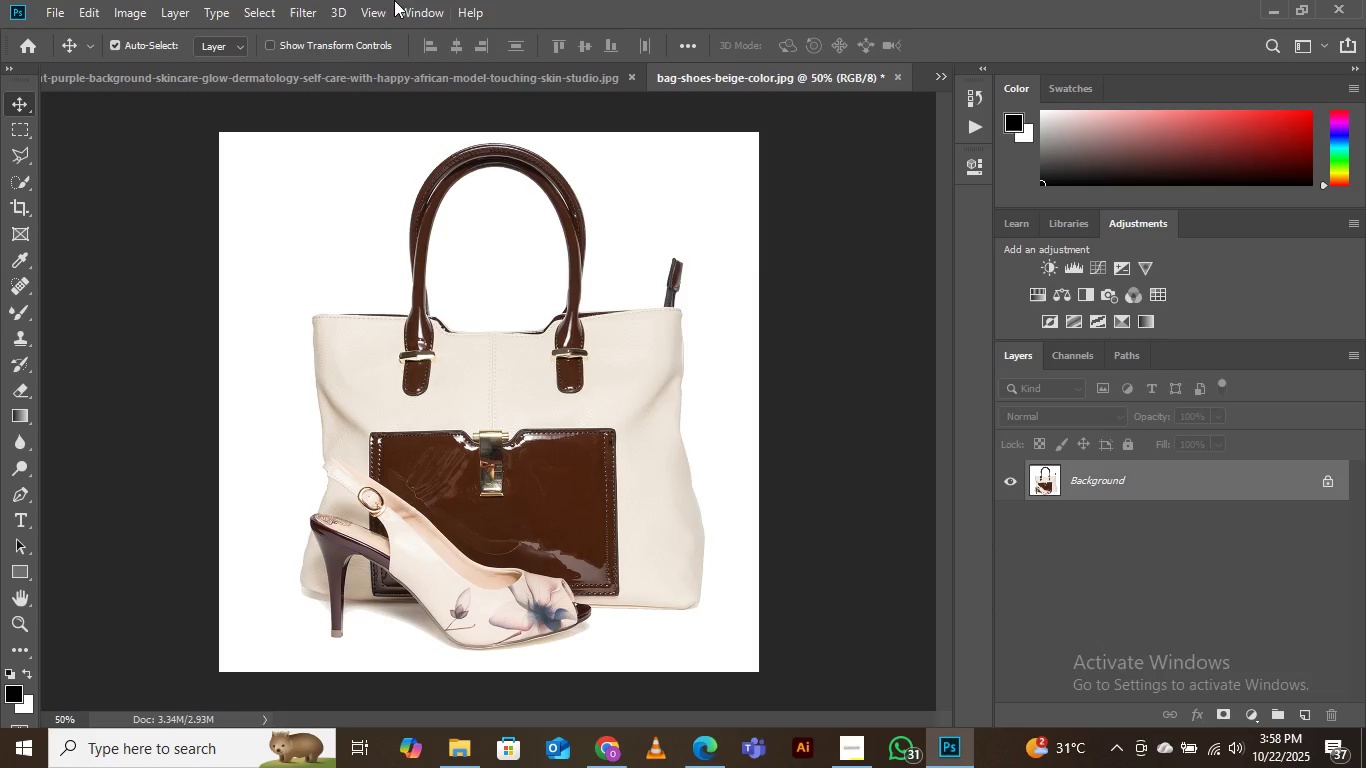 
left_click([54, 6])
 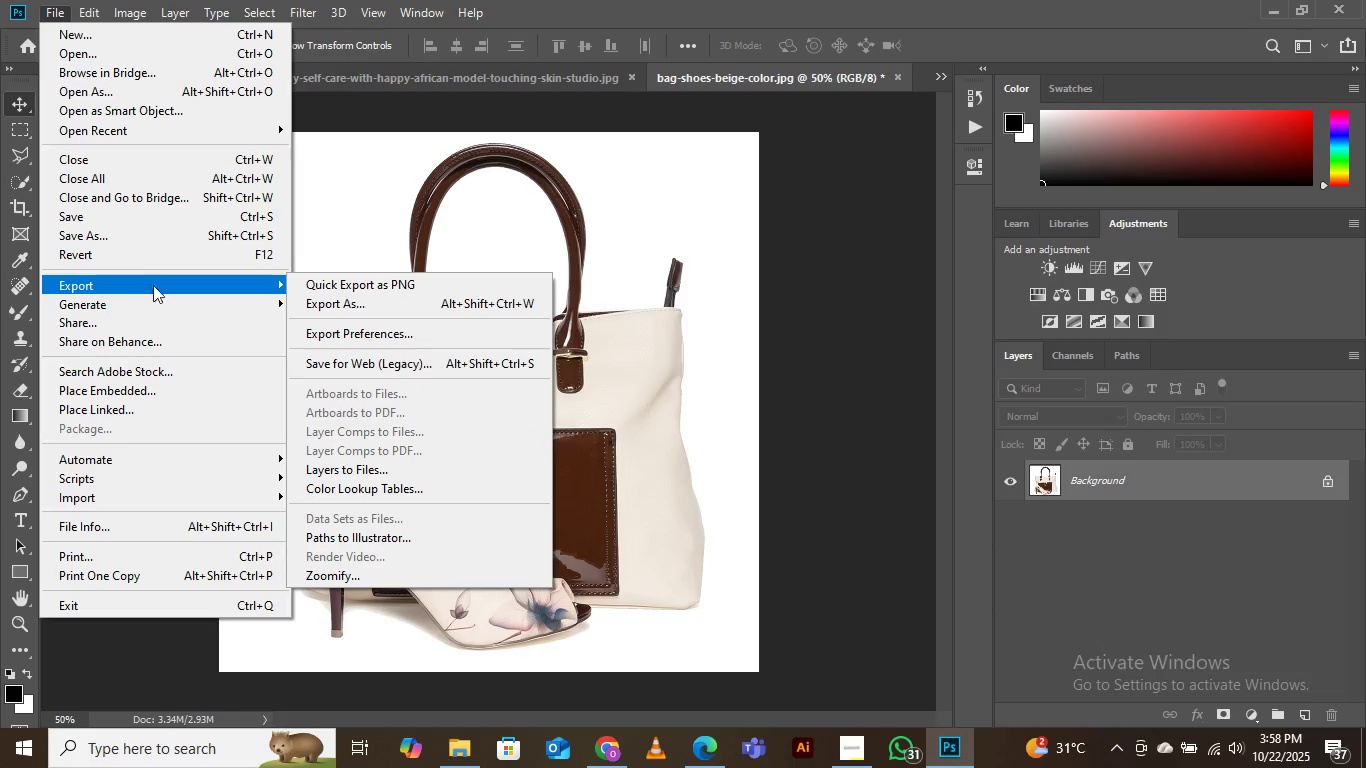 
left_click([361, 307])
 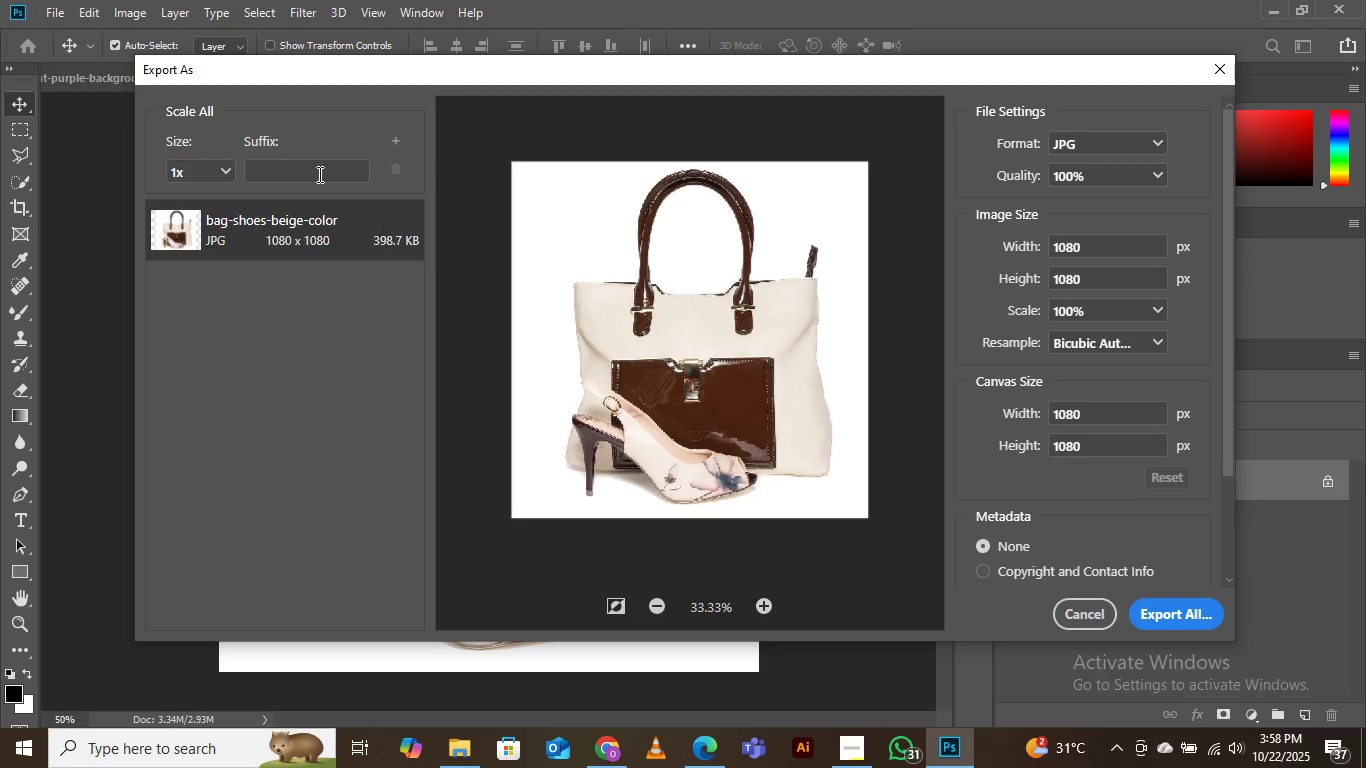 
wait(6.82)
 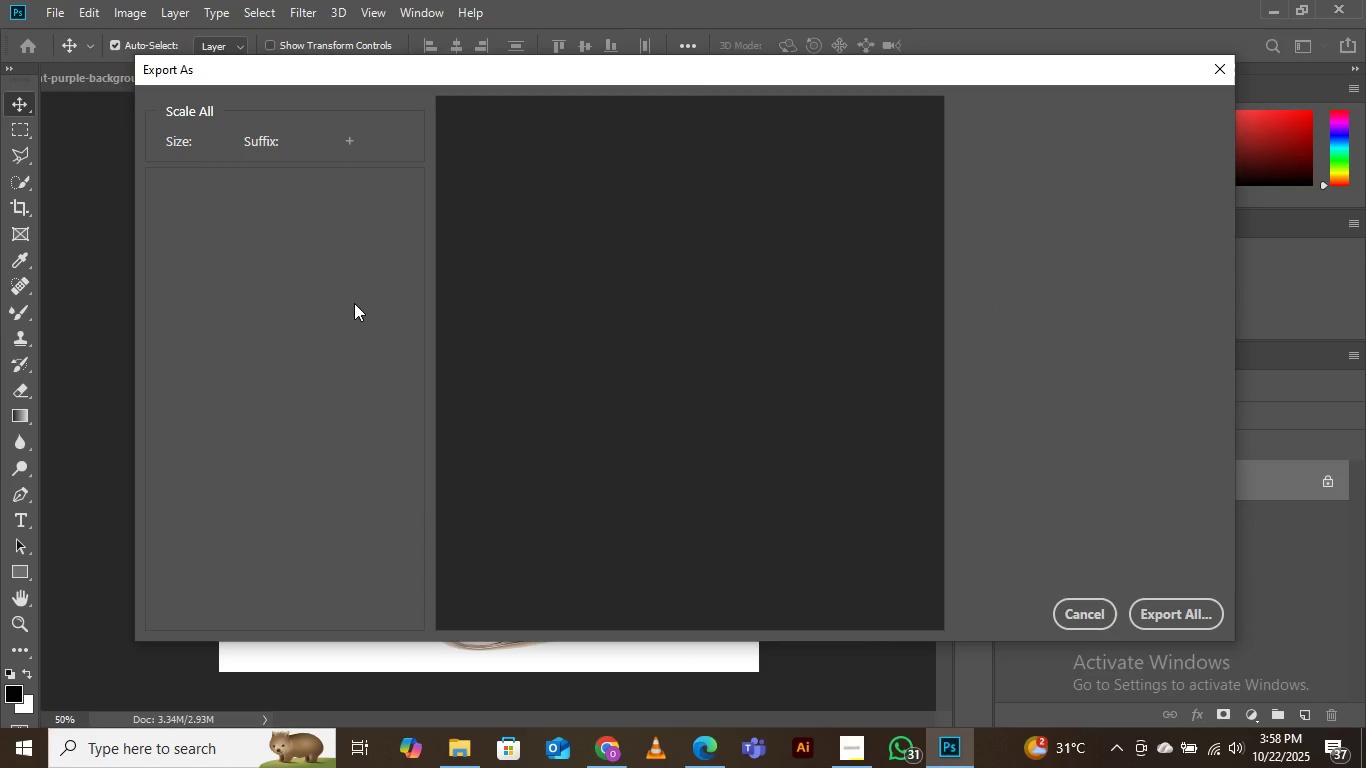 
left_click([1167, 621])
 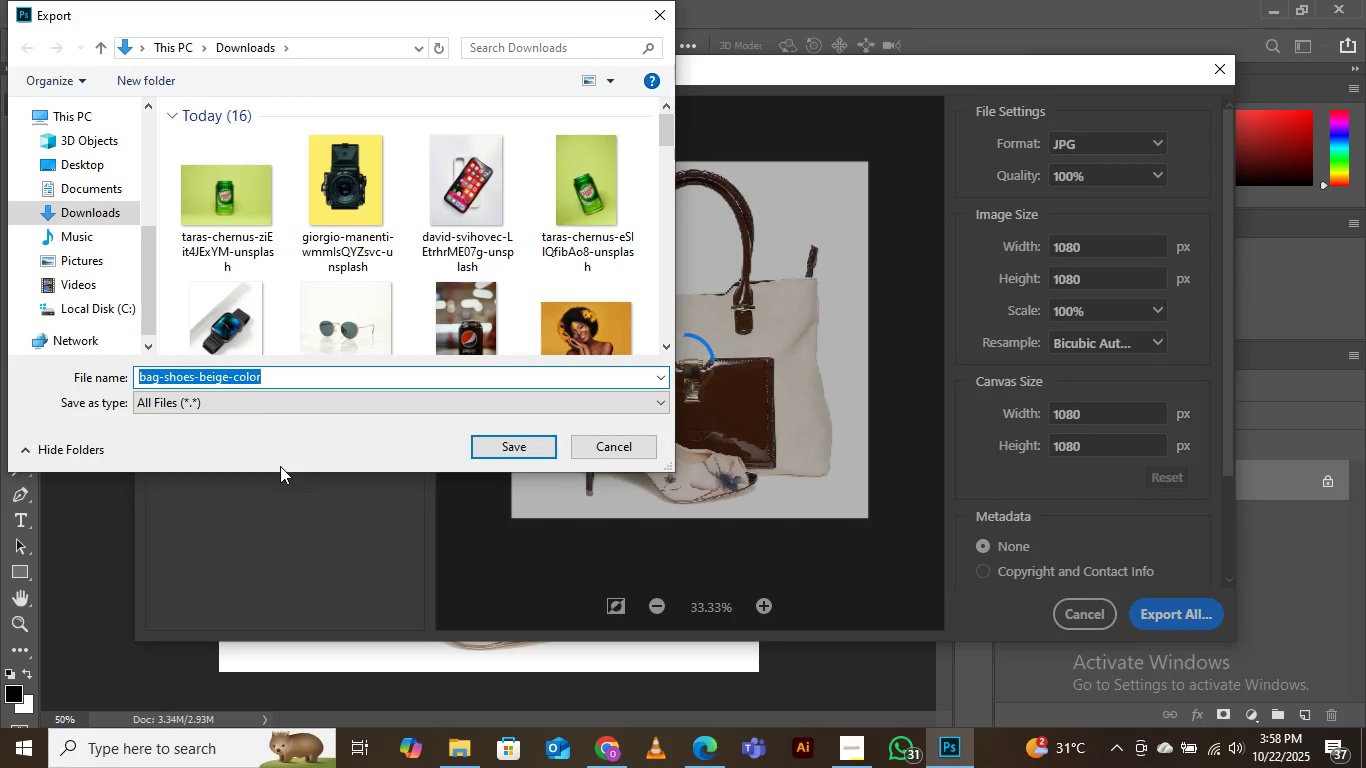 
scroll: coordinate [589, 239], scroll_direction: down, amount: 8.0
 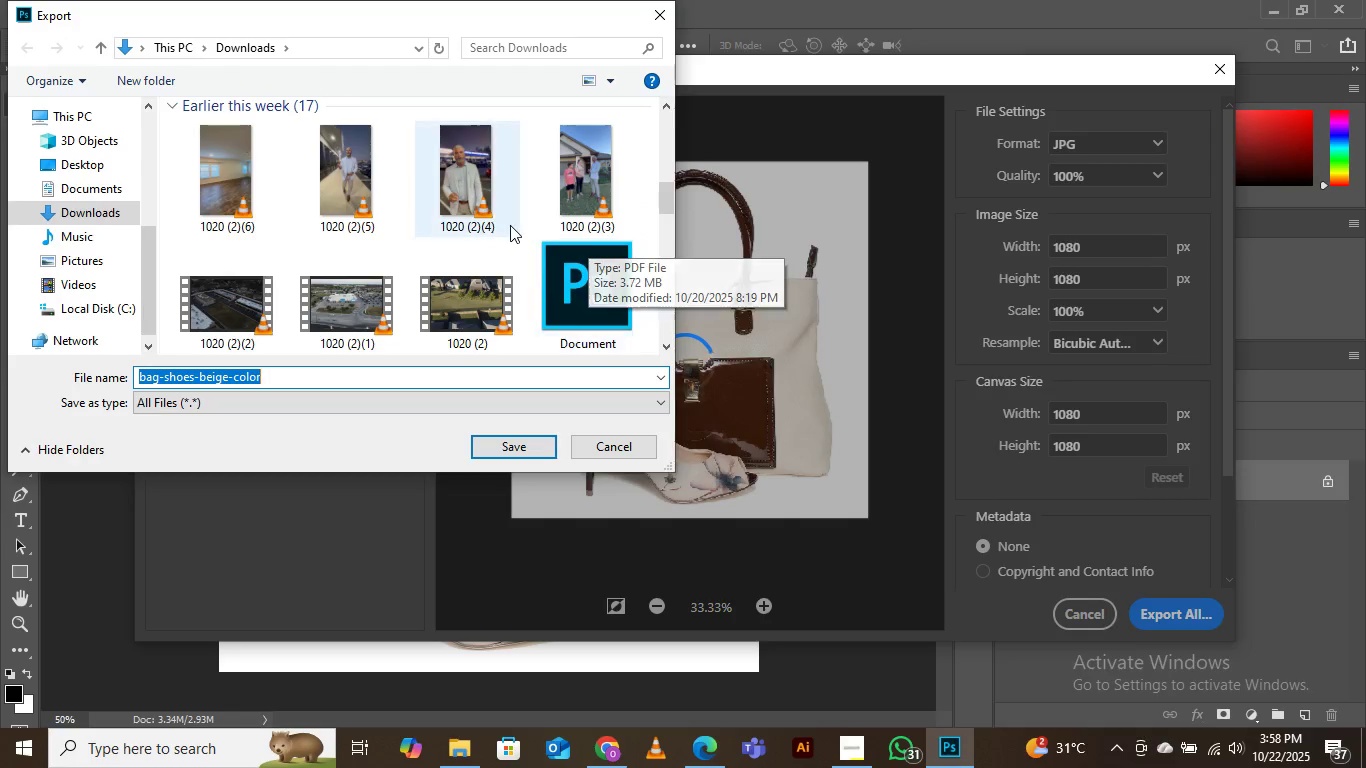 
scroll: coordinate [510, 225], scroll_direction: up, amount: 2.0
 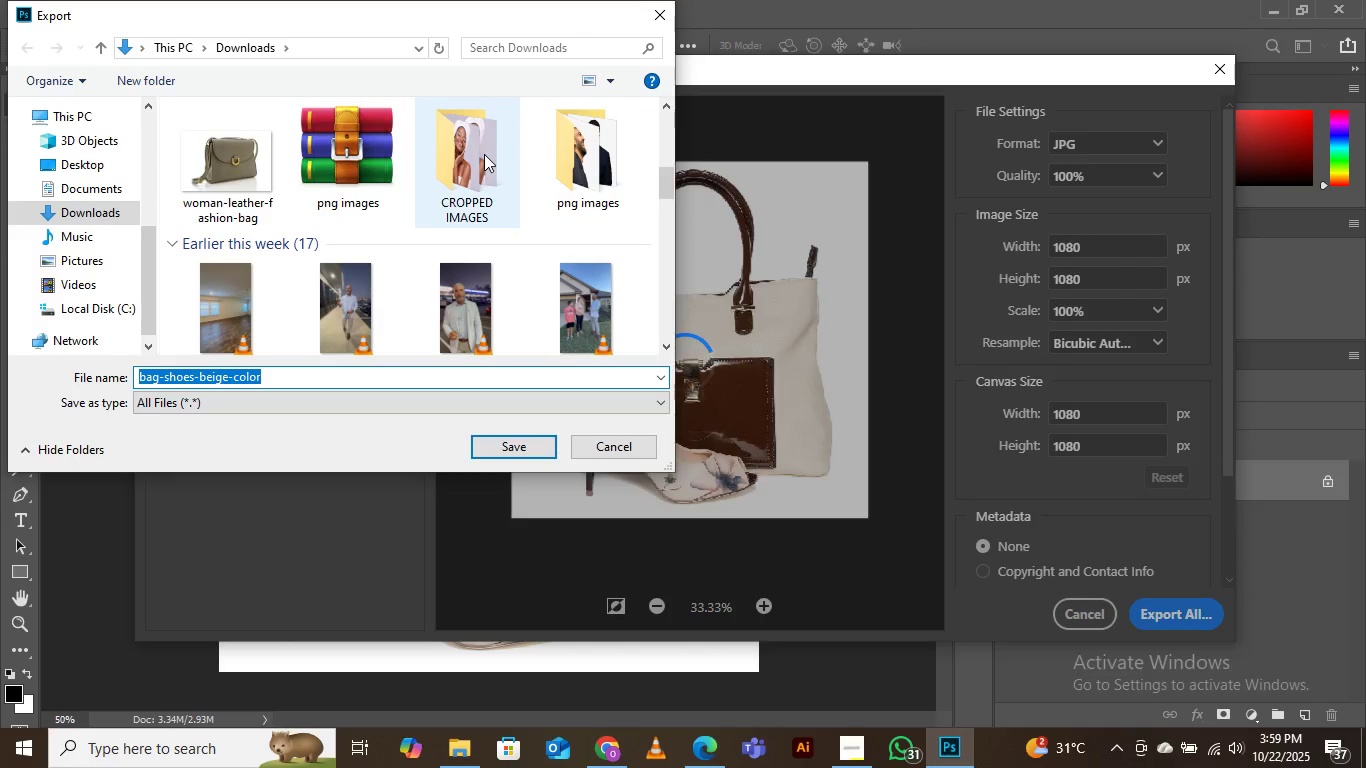 
double_click([484, 154])
 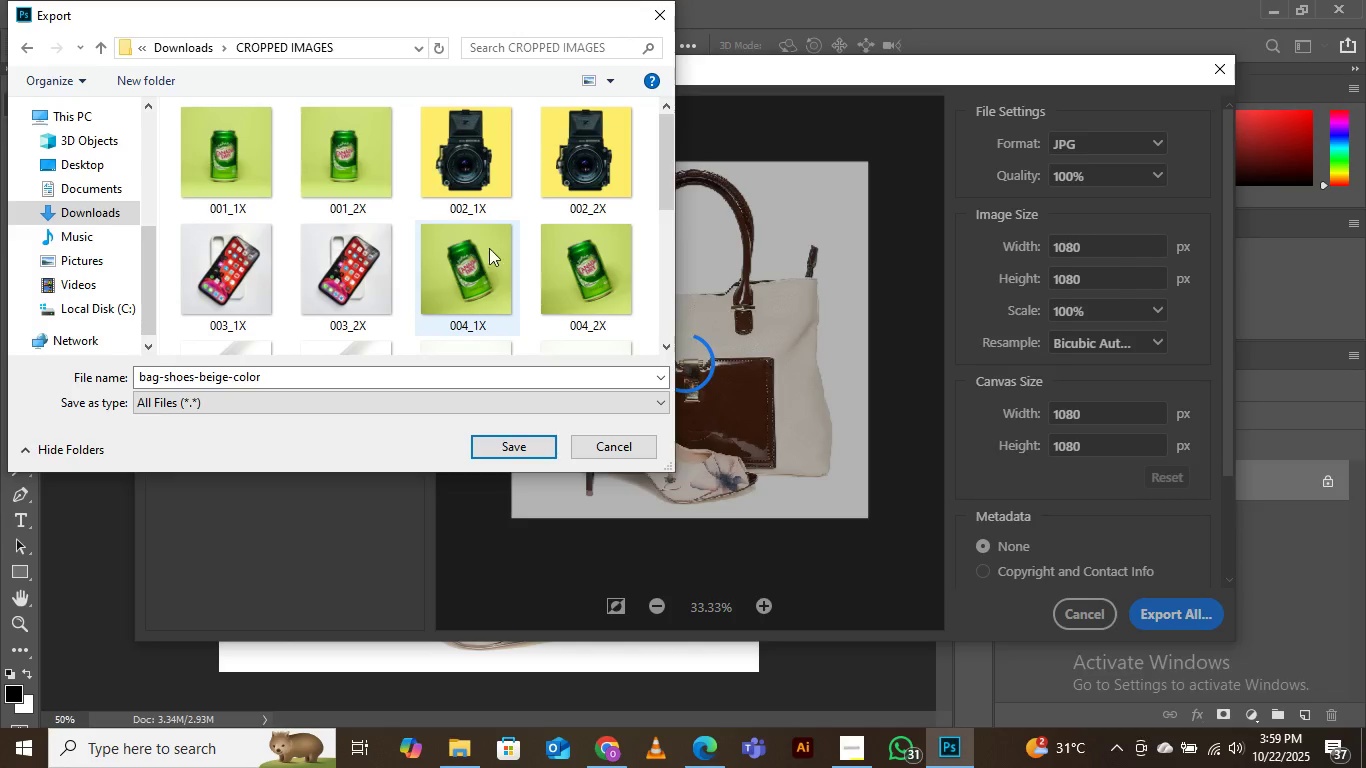 
scroll: coordinate [491, 232], scroll_direction: down, amount: 4.0
 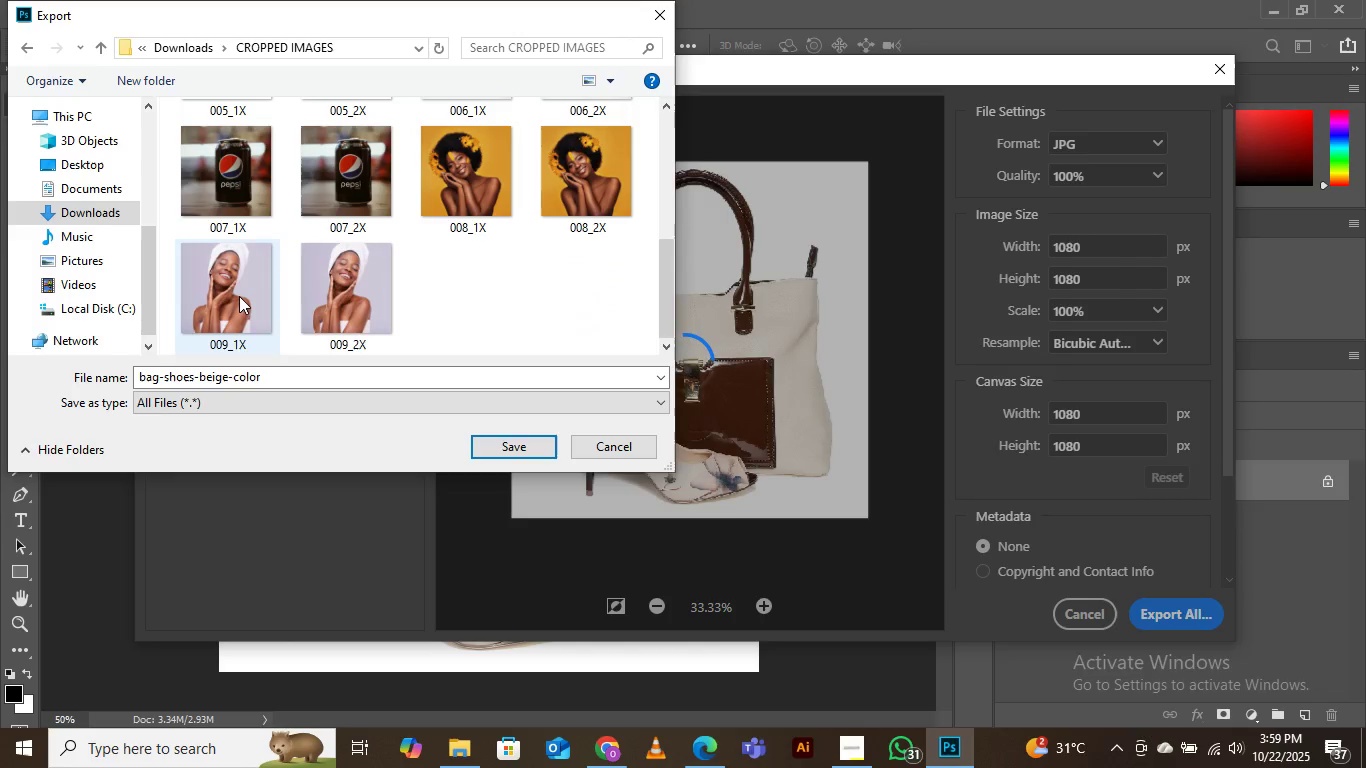 
left_click([239, 294])
 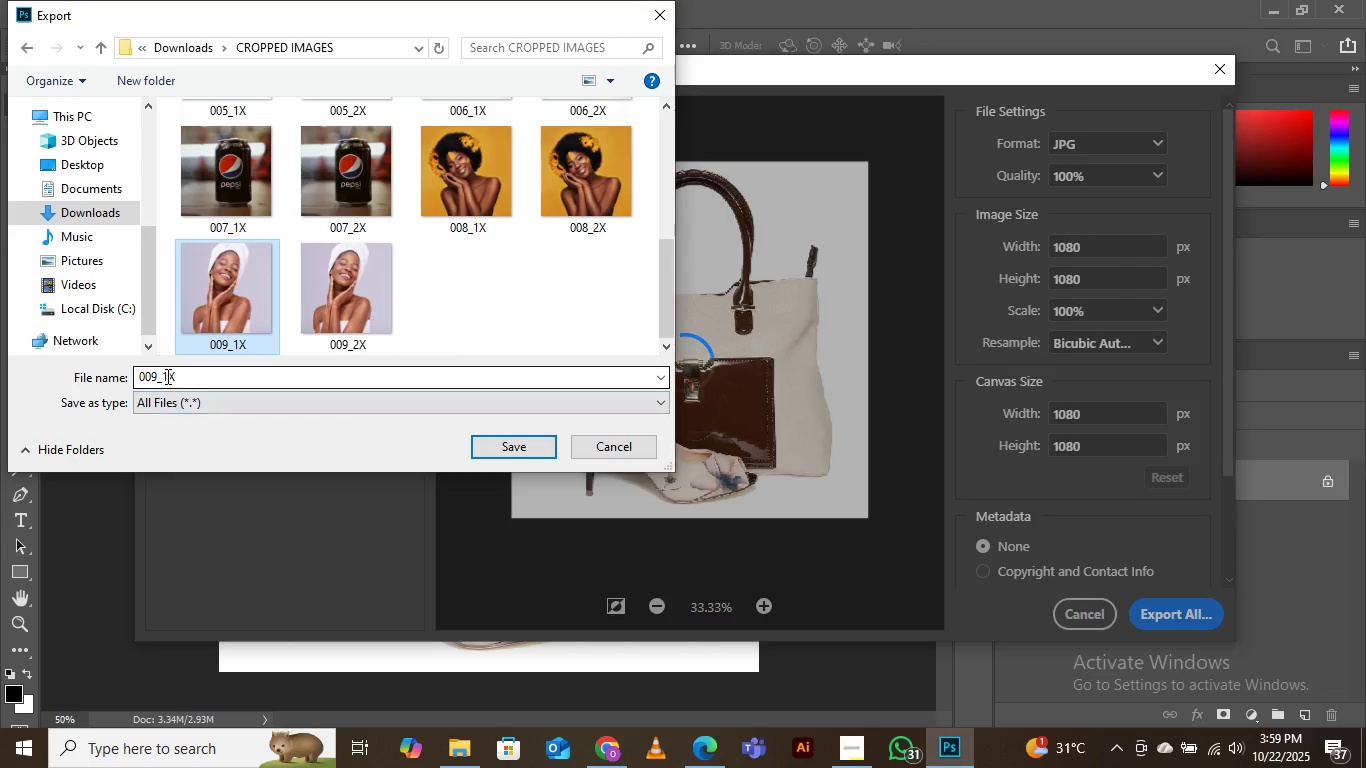 
left_click([166, 376])
 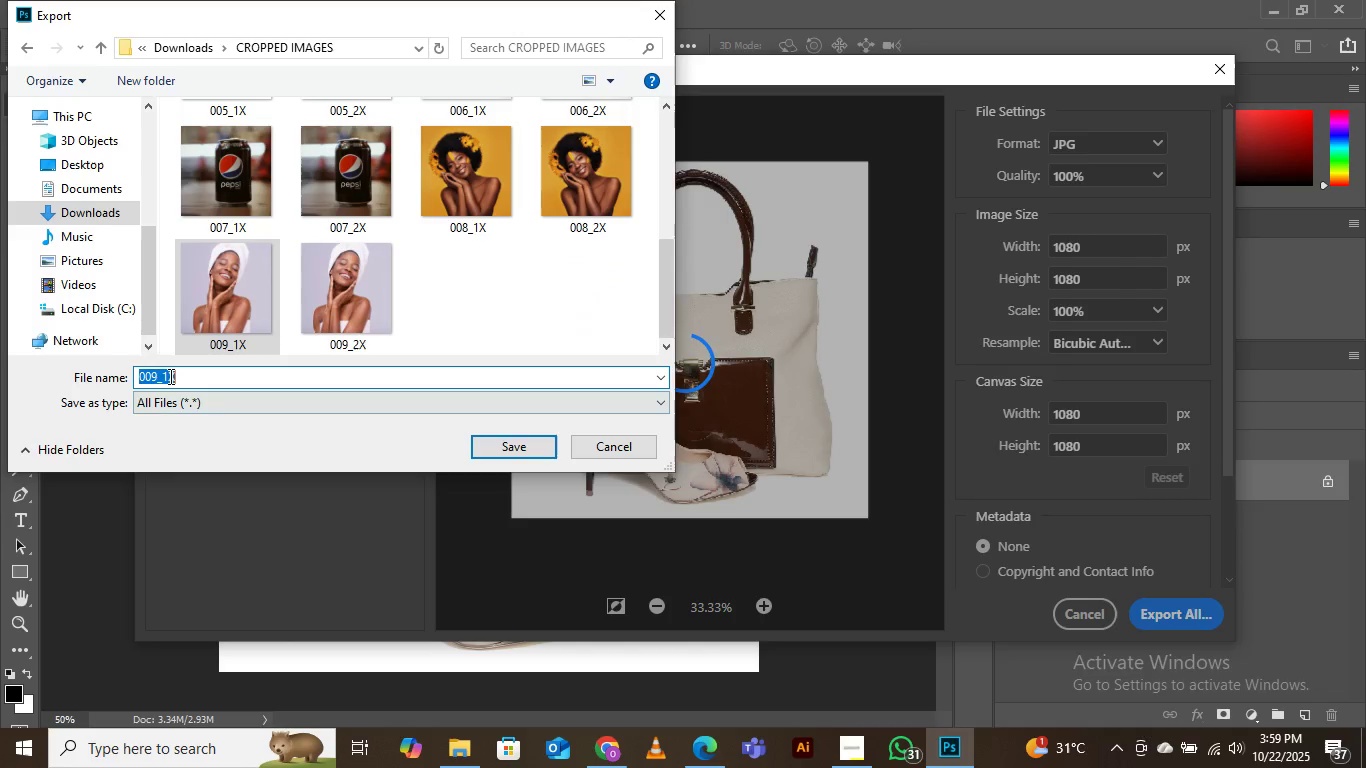 
left_click([169, 376])
 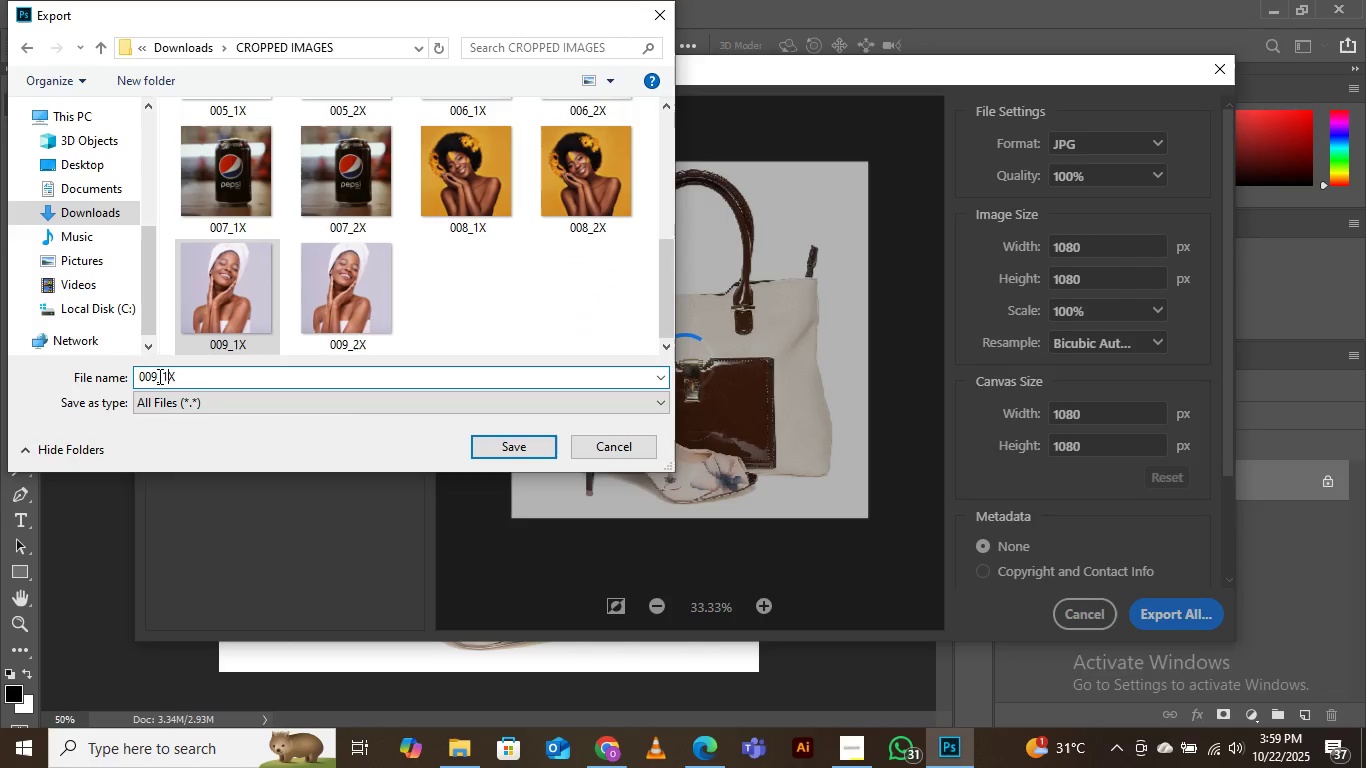 
left_click([158, 376])
 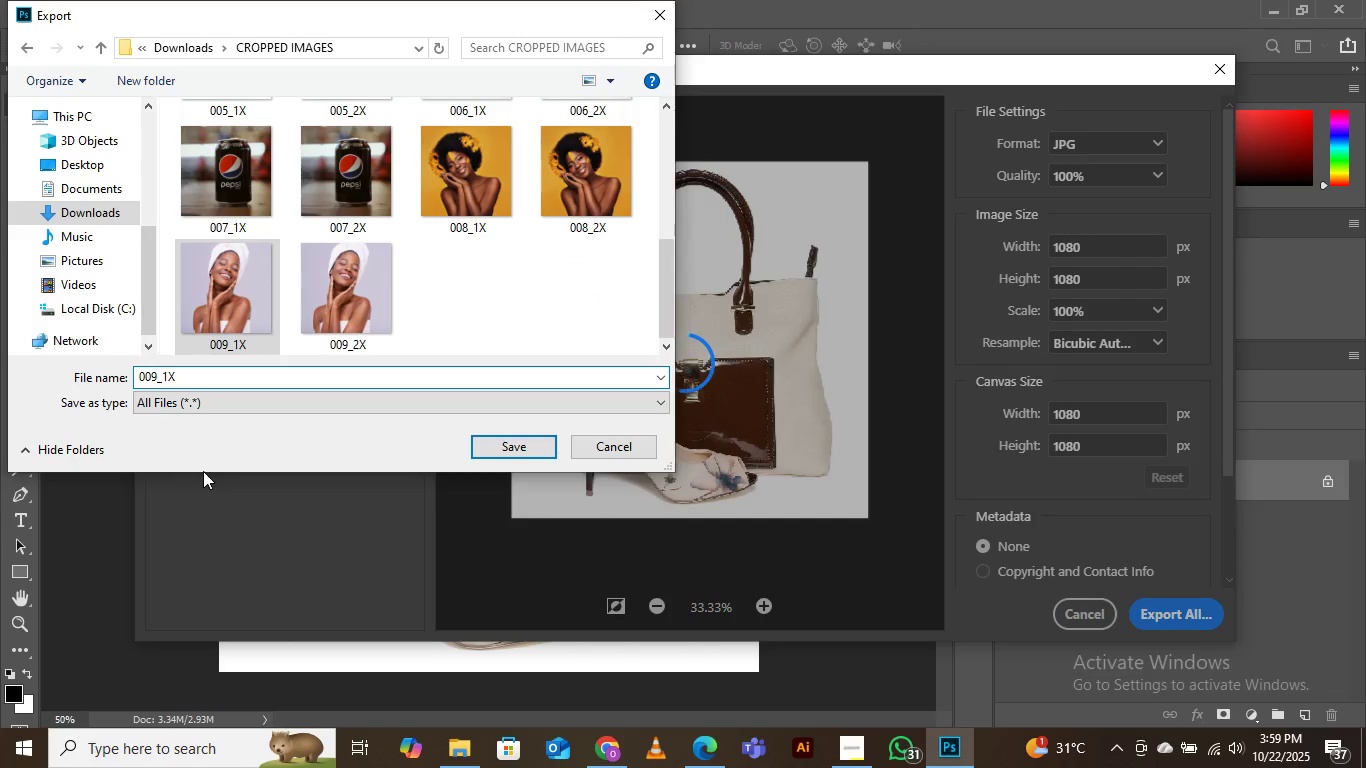 
key(Backspace)
key(Backspace)
type(10)
 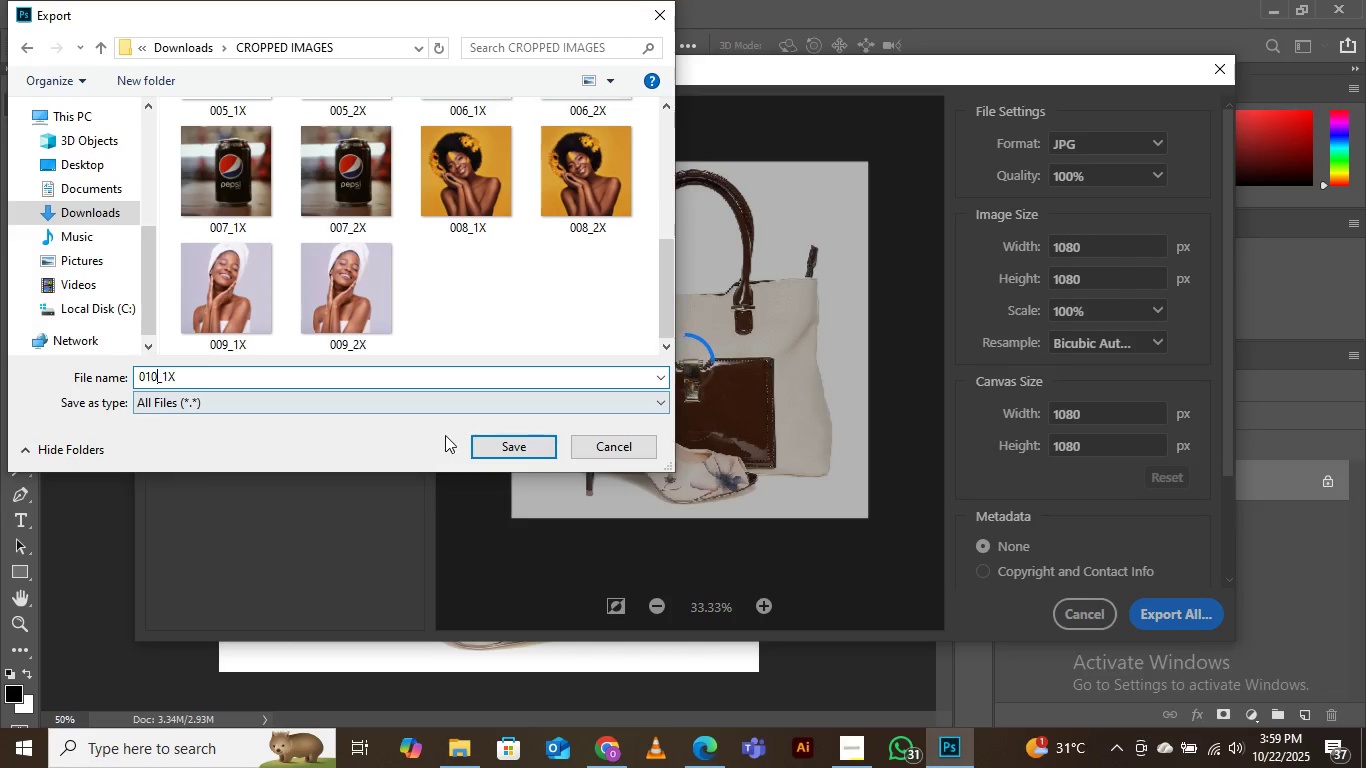 
left_click([526, 439])
 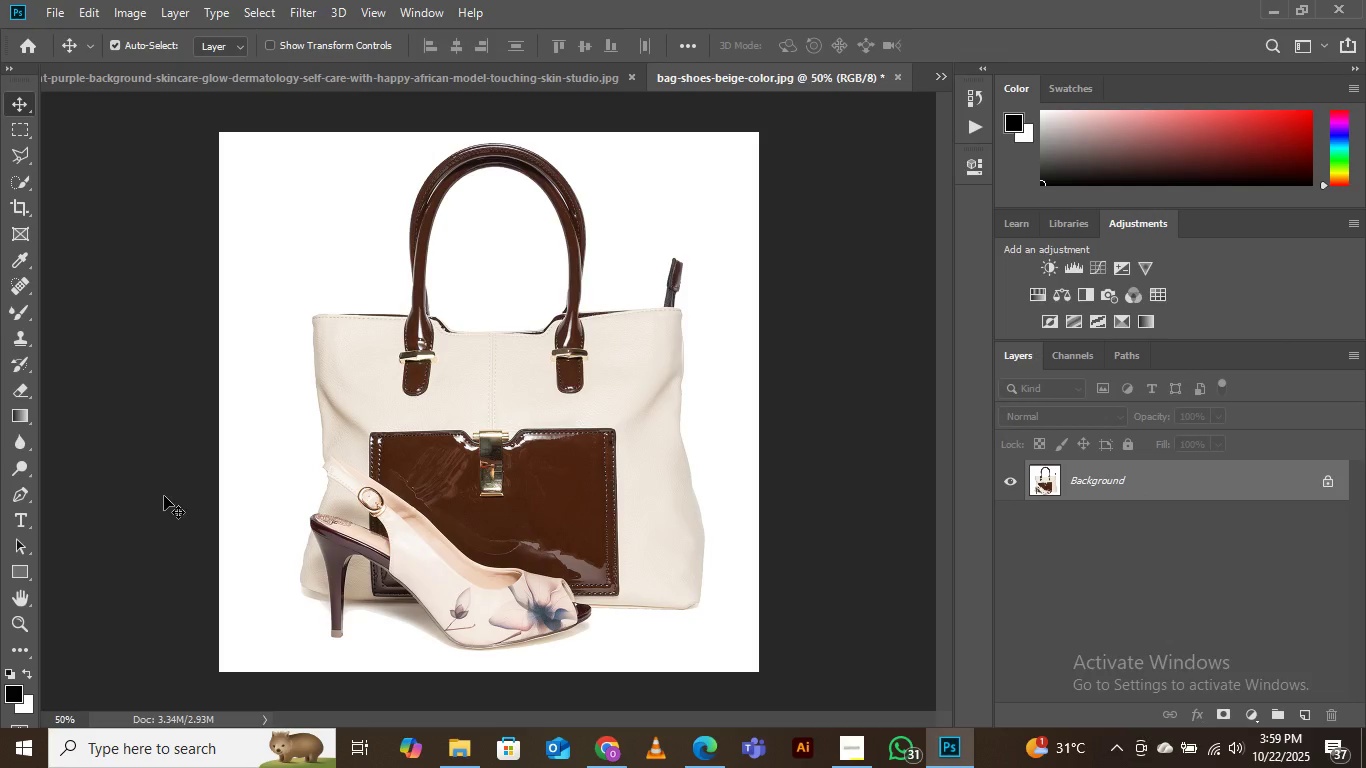 
wait(8.57)
 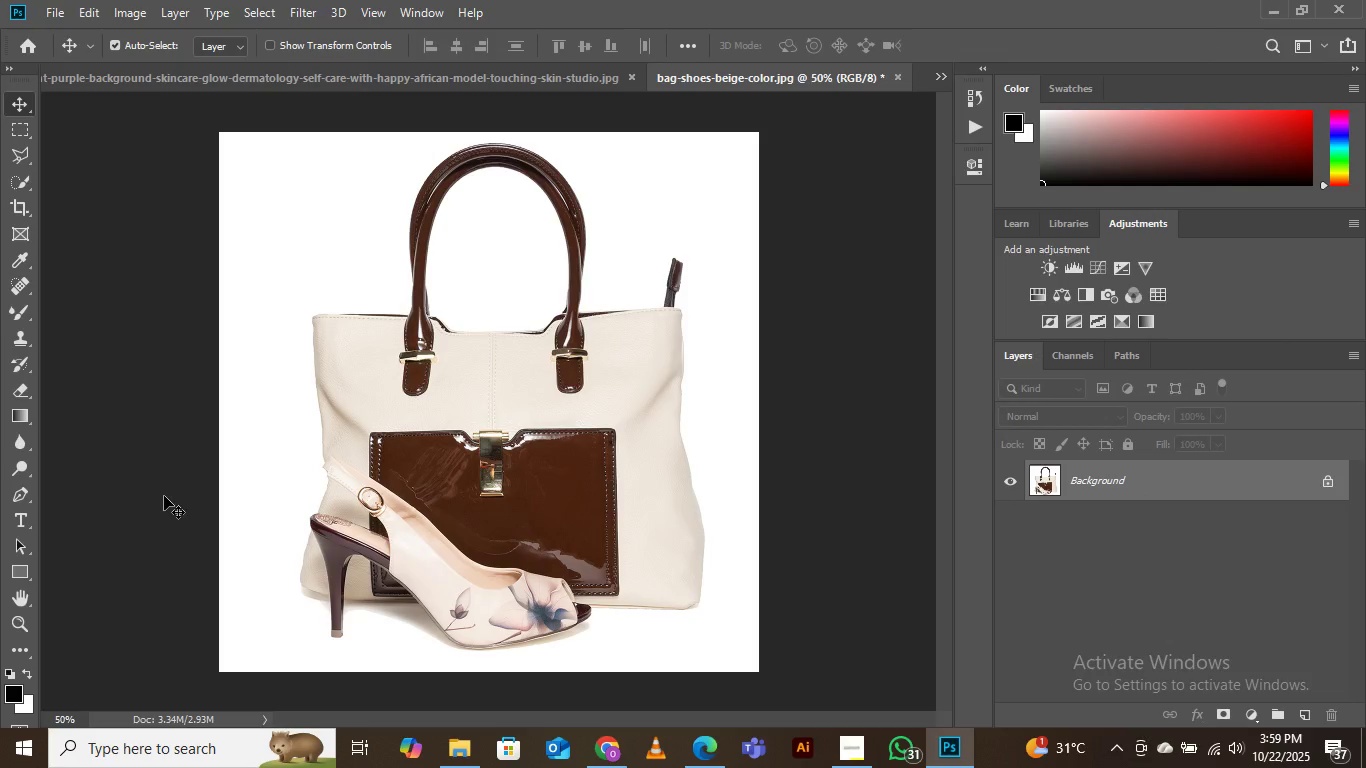 
left_click([52, 17])
 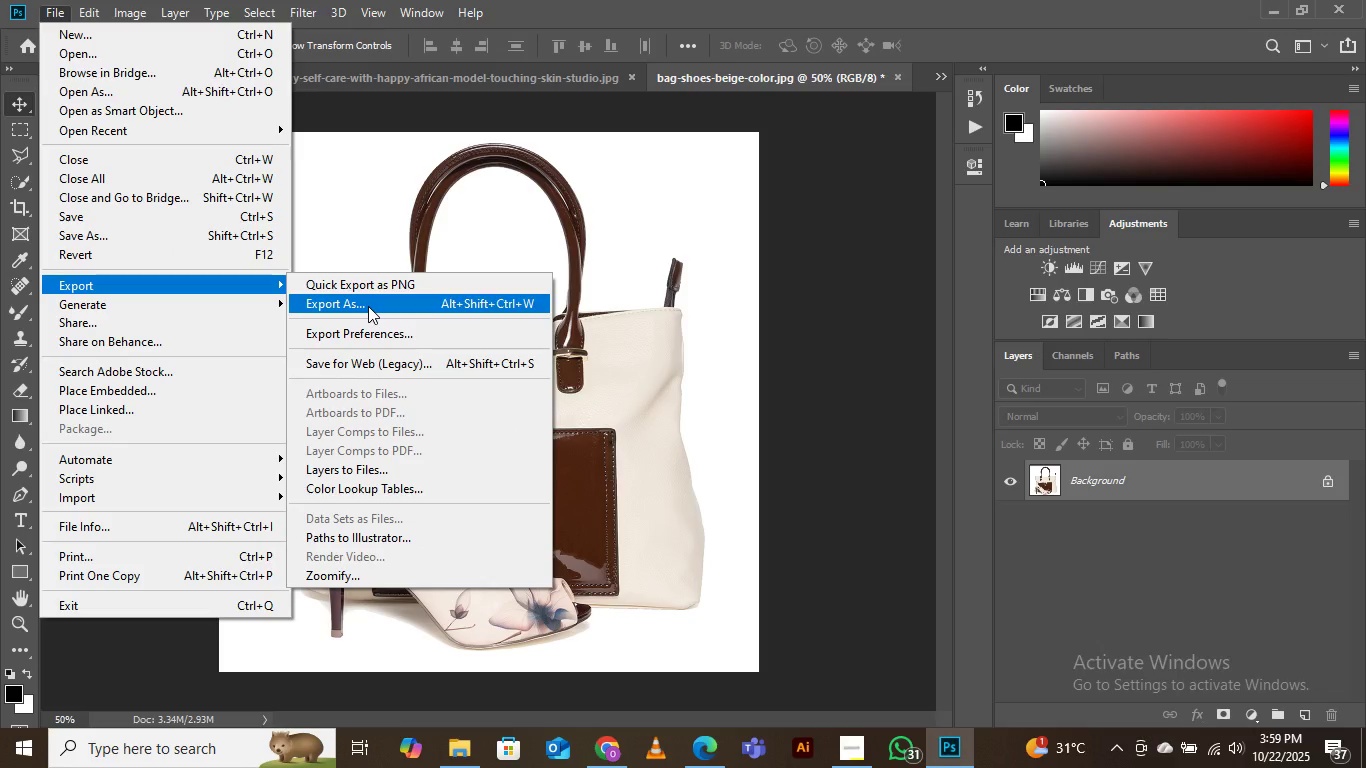 
left_click([368, 306])
 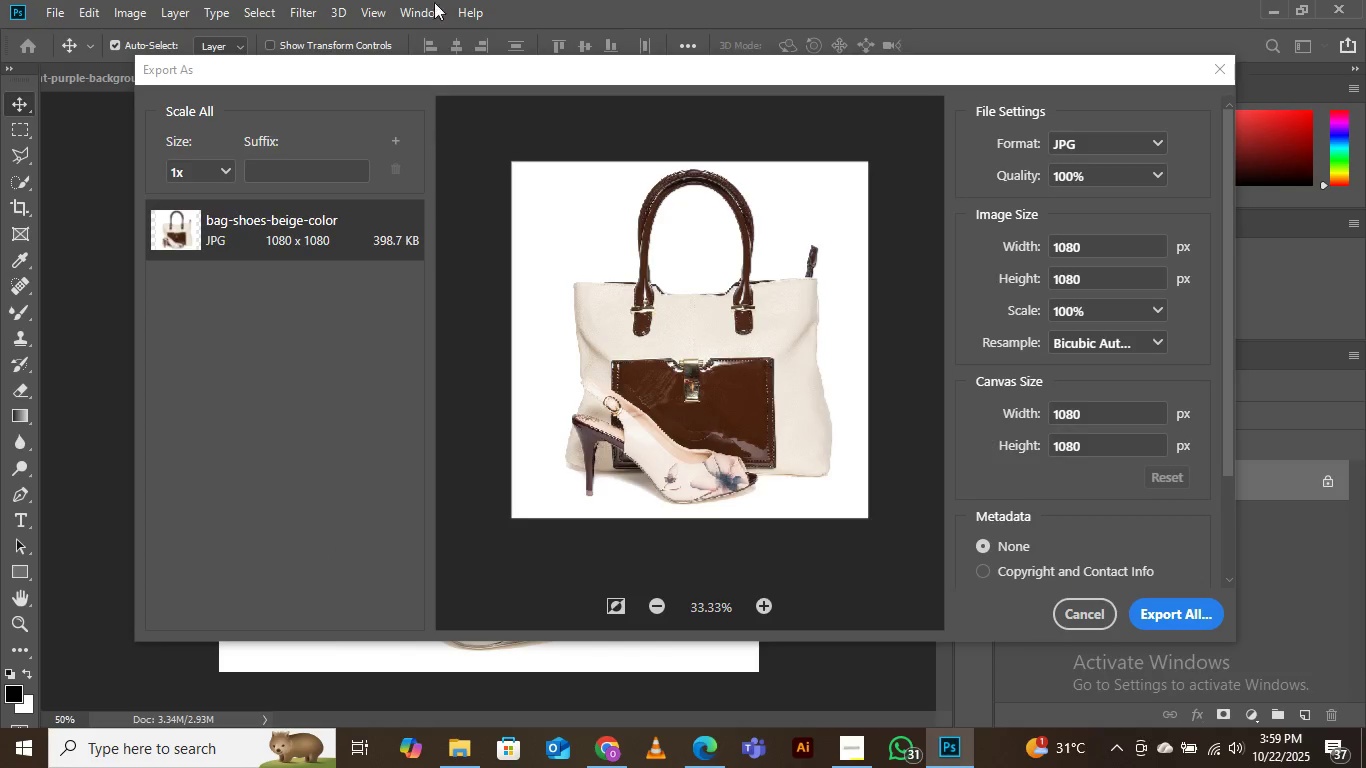 
wait(6.1)
 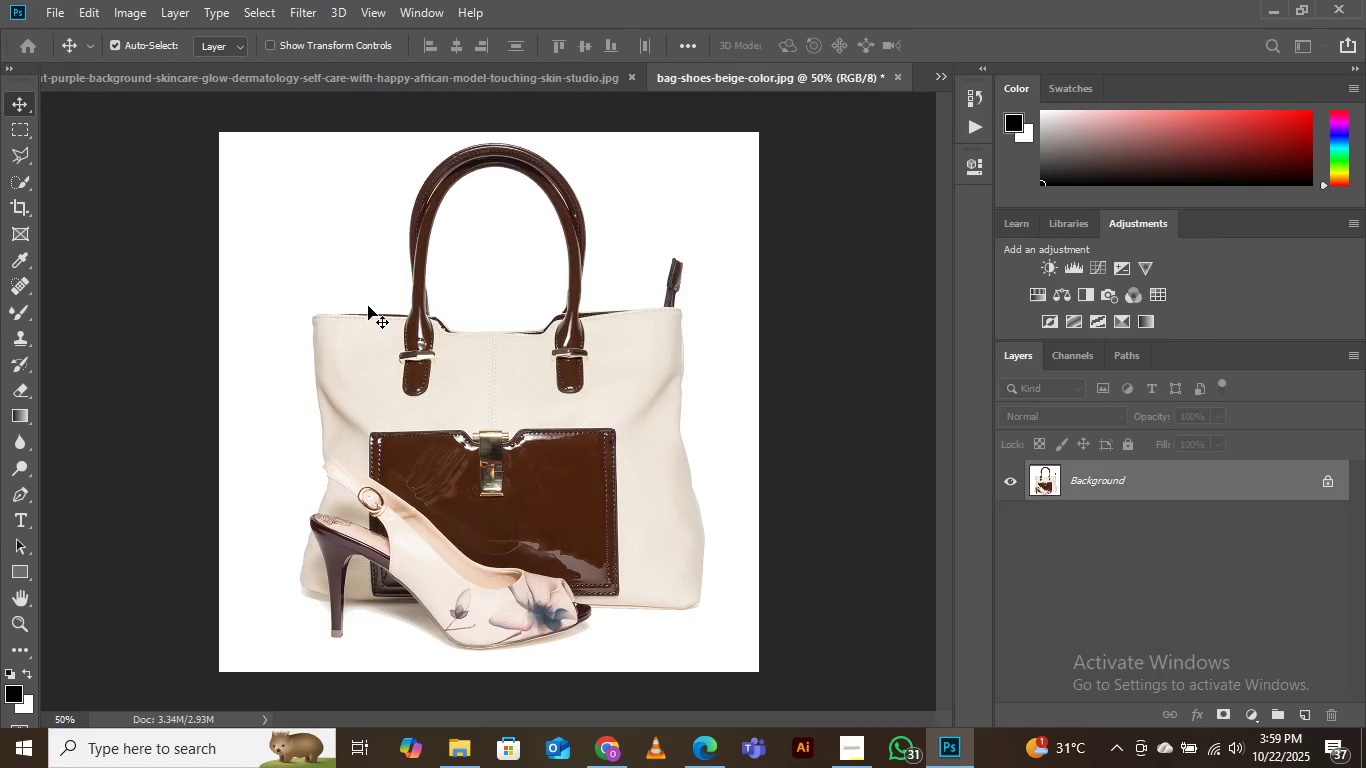 
left_click([225, 172])
 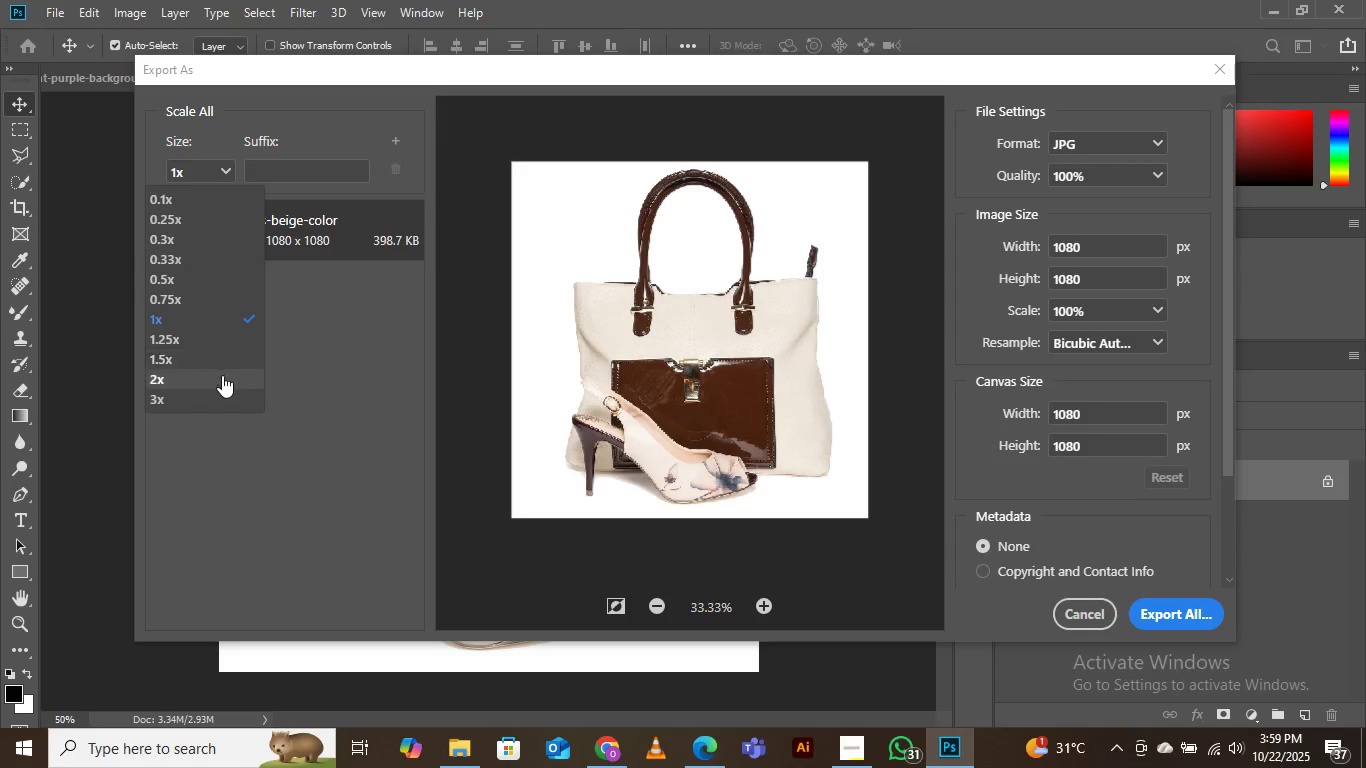 
left_click([222, 376])
 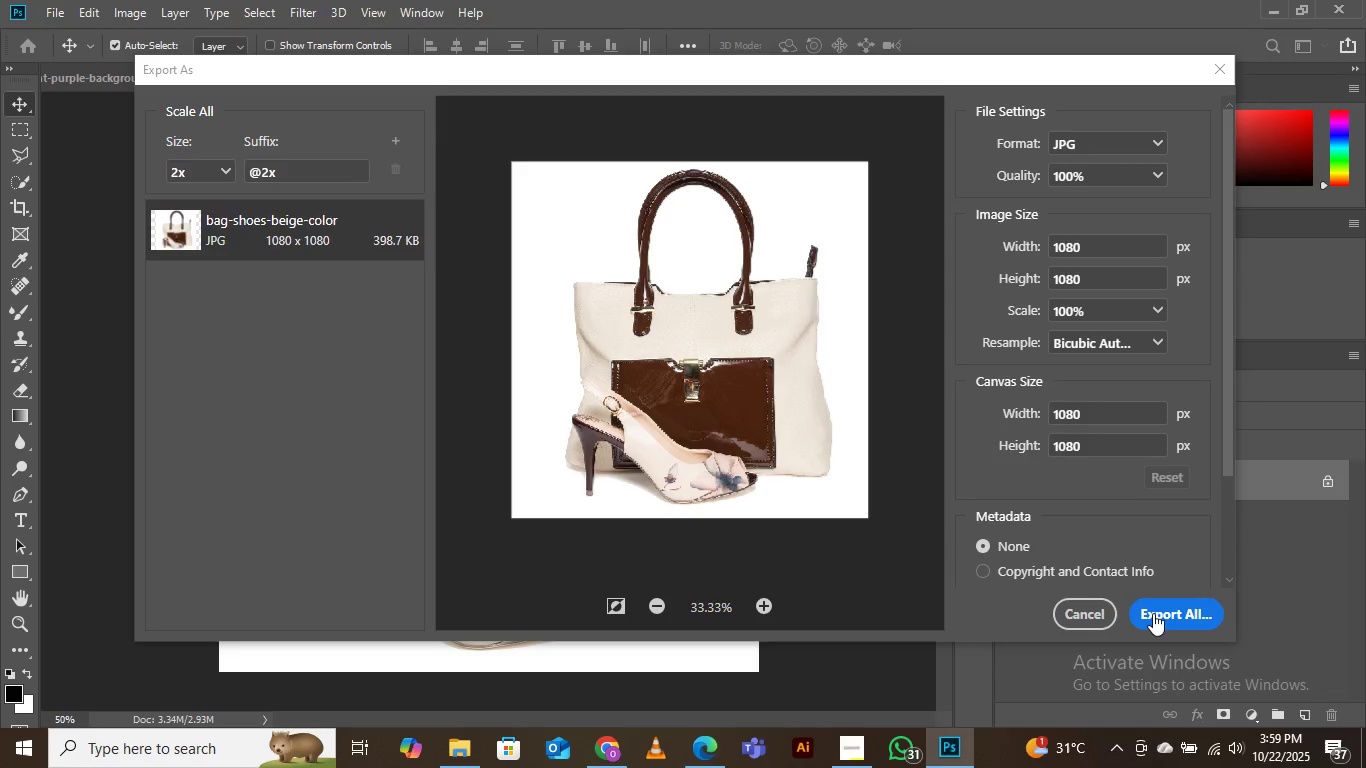 
left_click([1162, 613])
 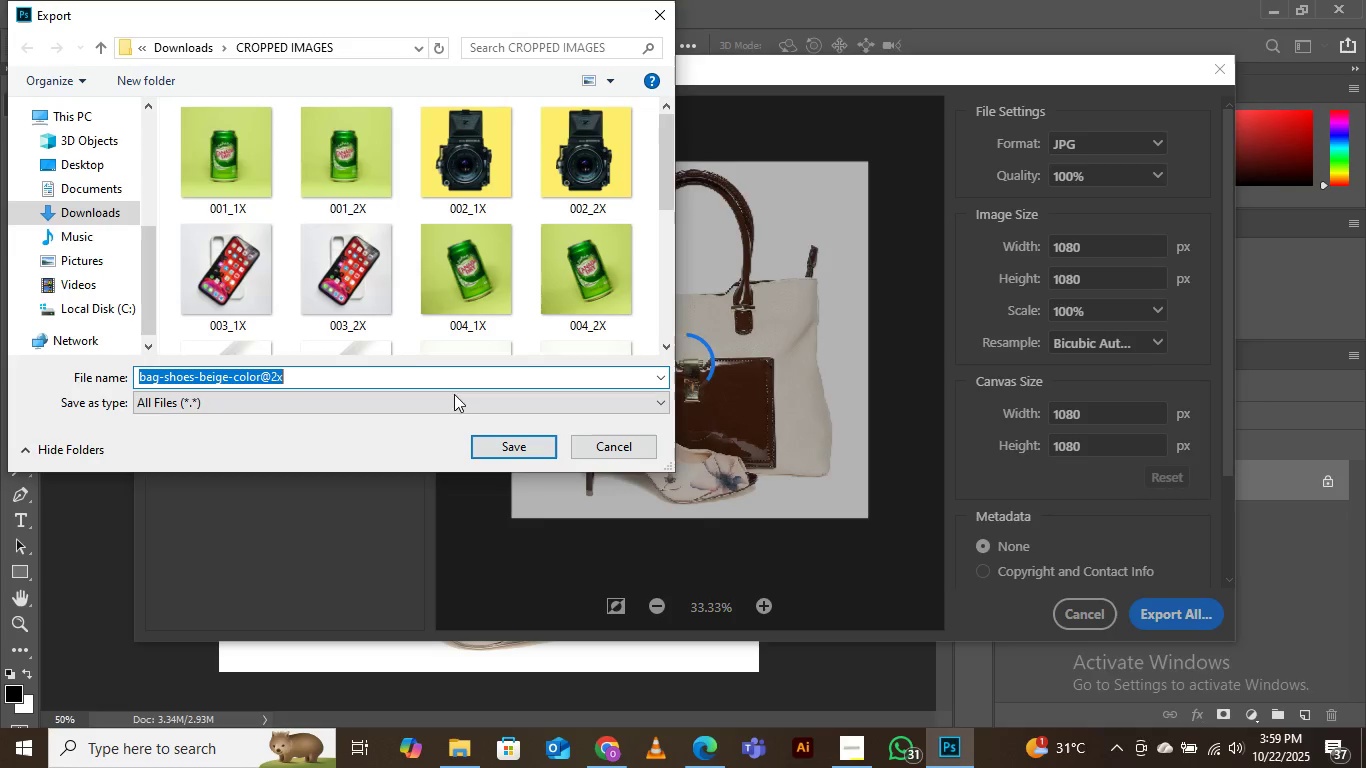 
scroll: coordinate [400, 207], scroll_direction: down, amount: 6.0
 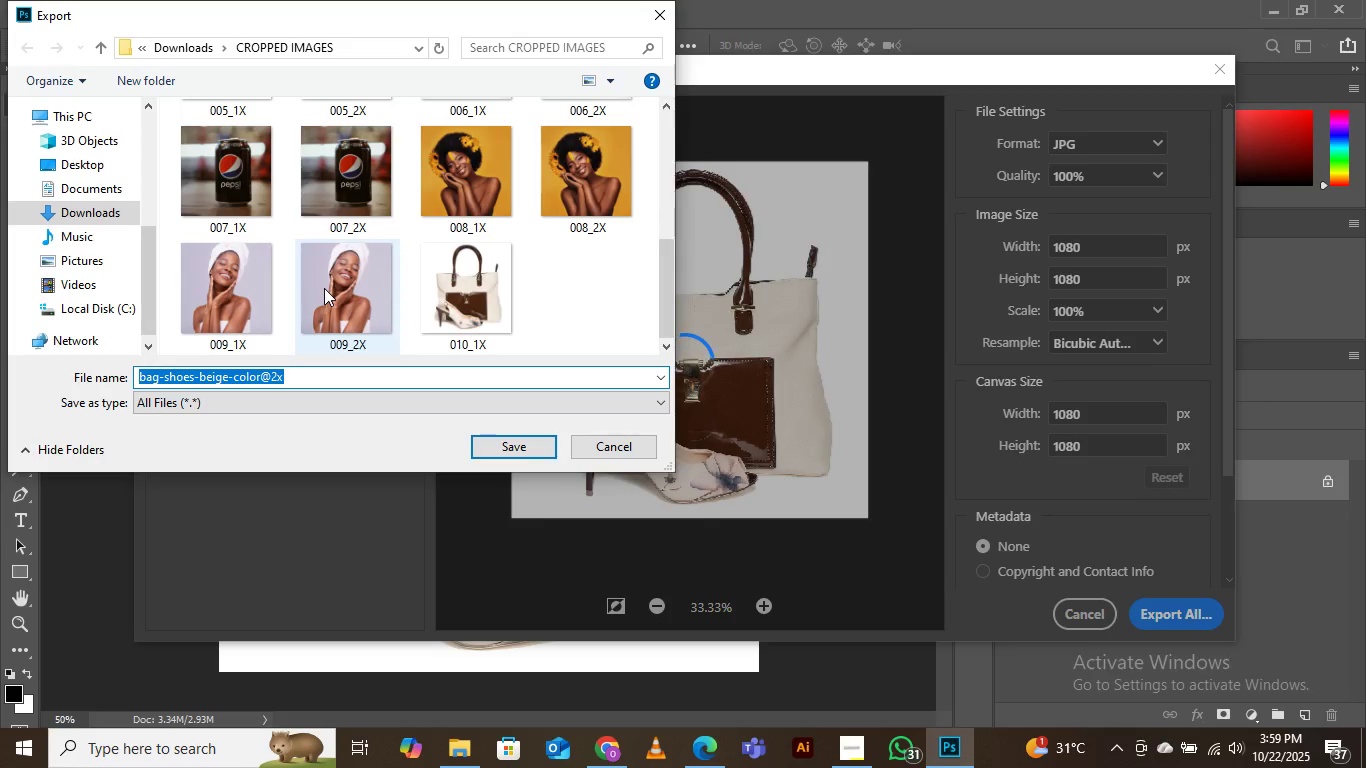 
left_click([336, 286])
 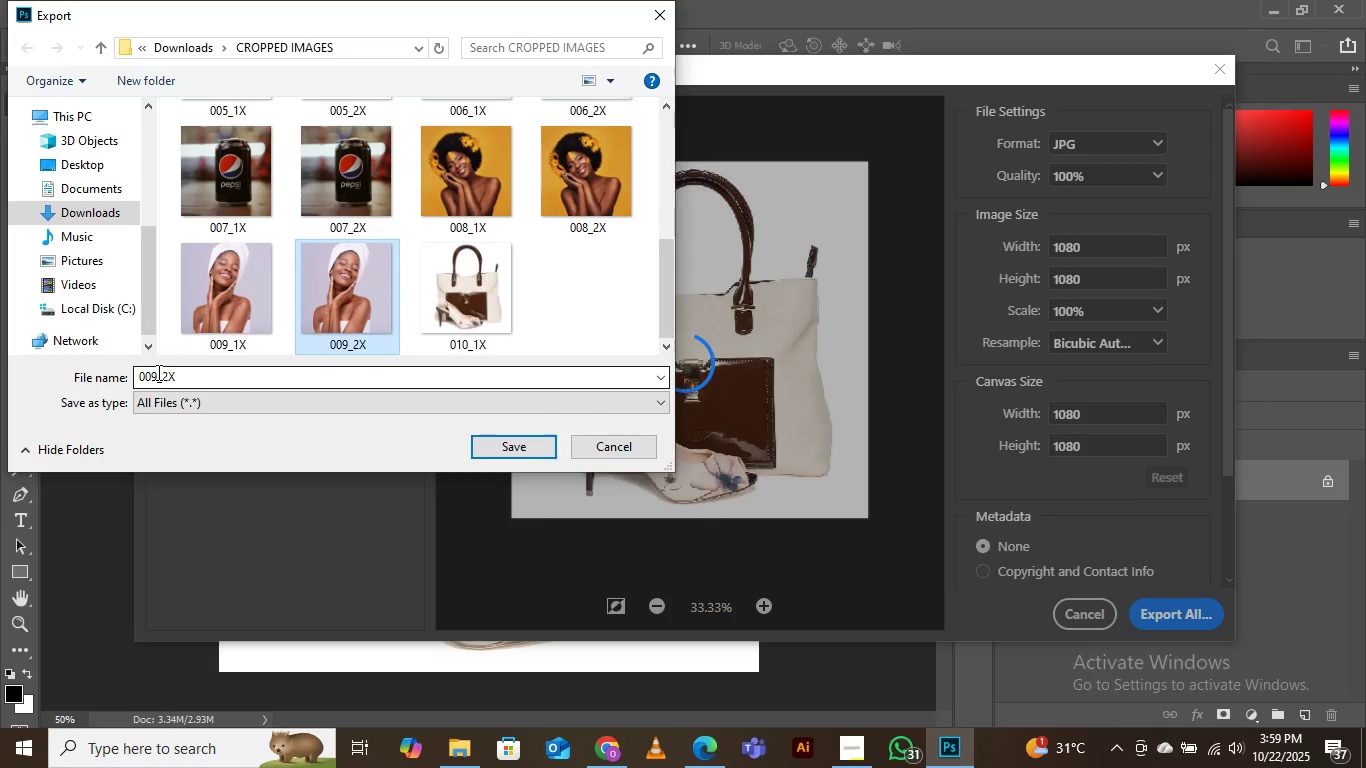 
double_click([157, 372])
 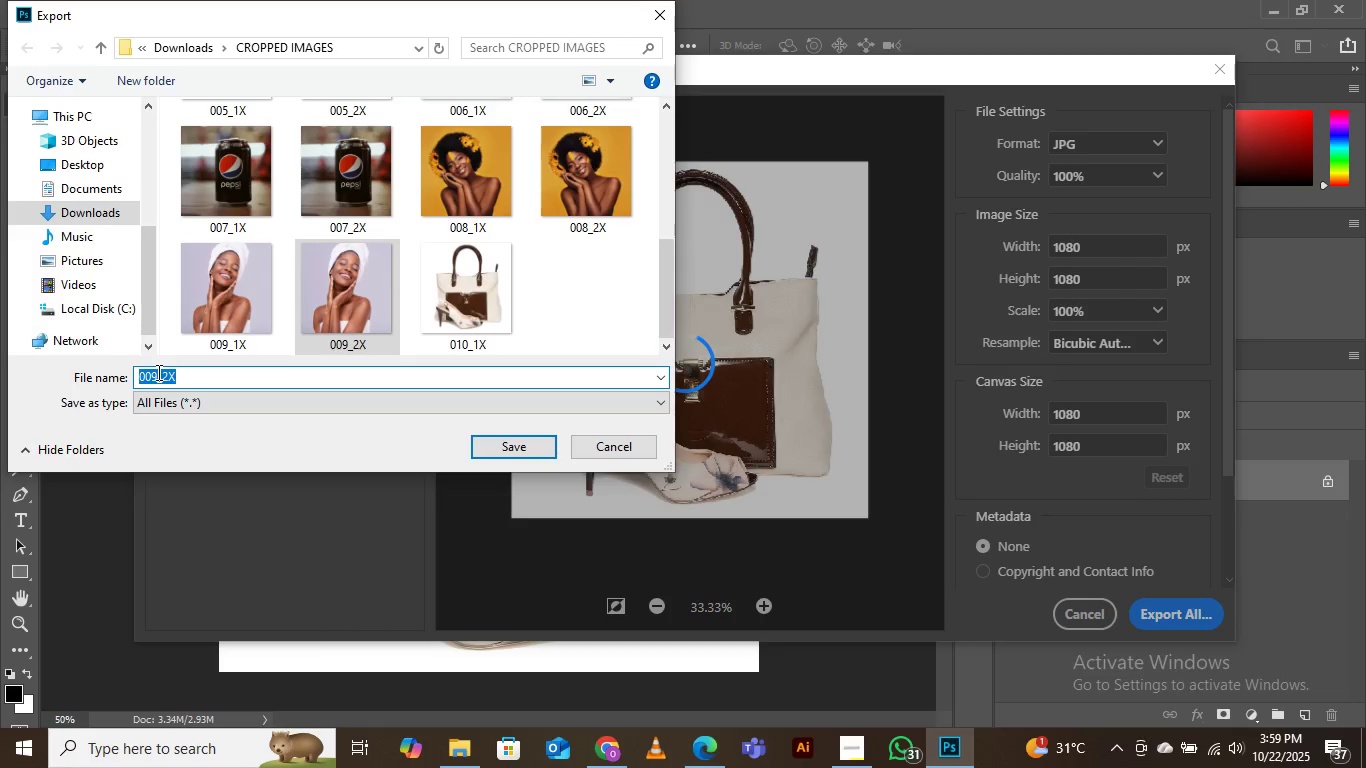 
left_click([157, 372])
 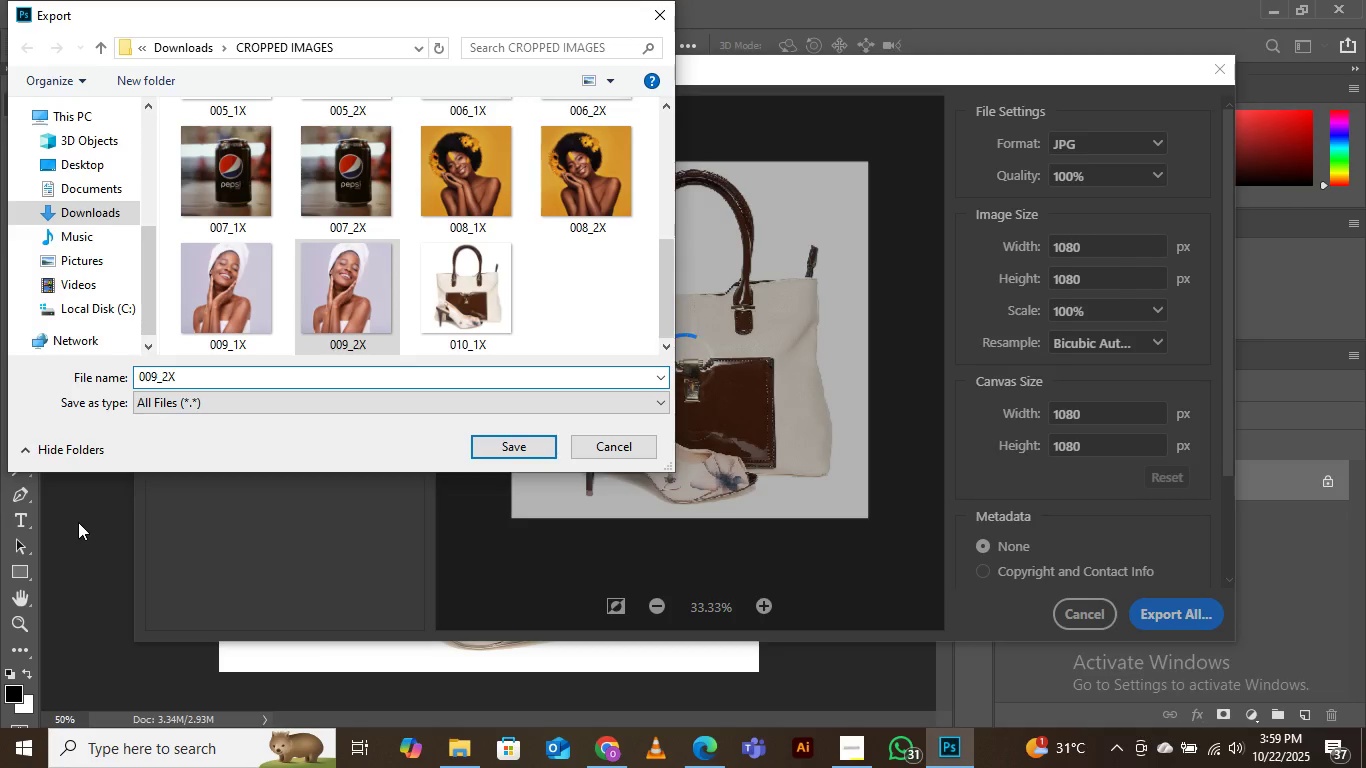 
key(Backspace)
key(Backspace)
type(10)
 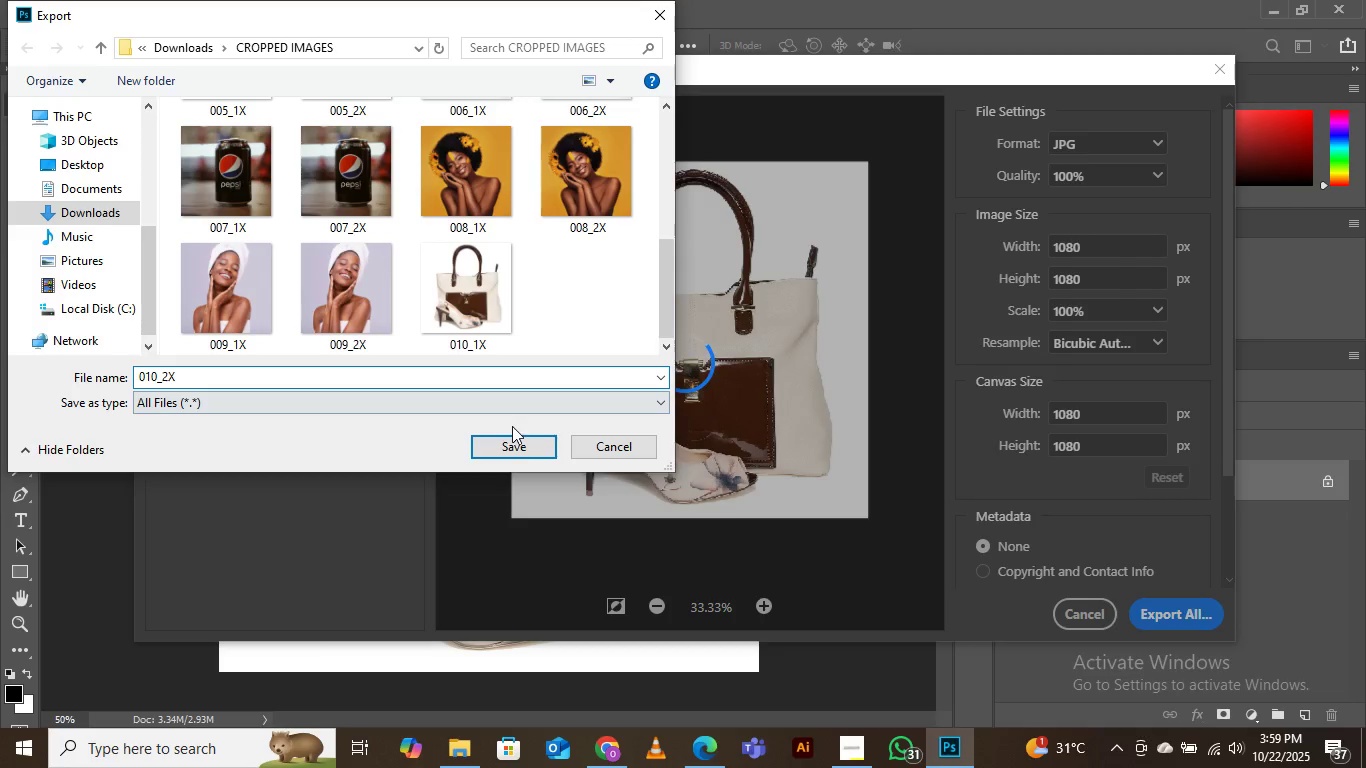 
left_click([523, 445])
 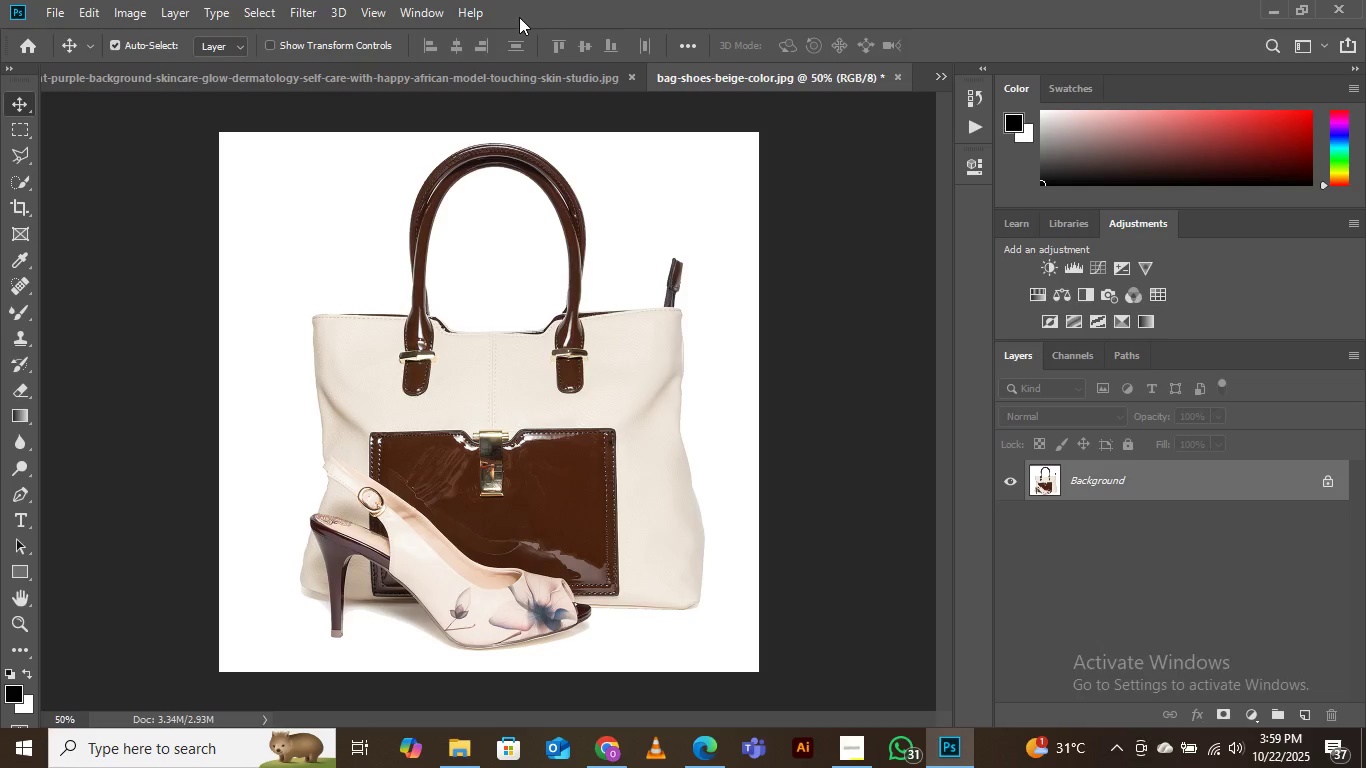 
wait(10.31)
 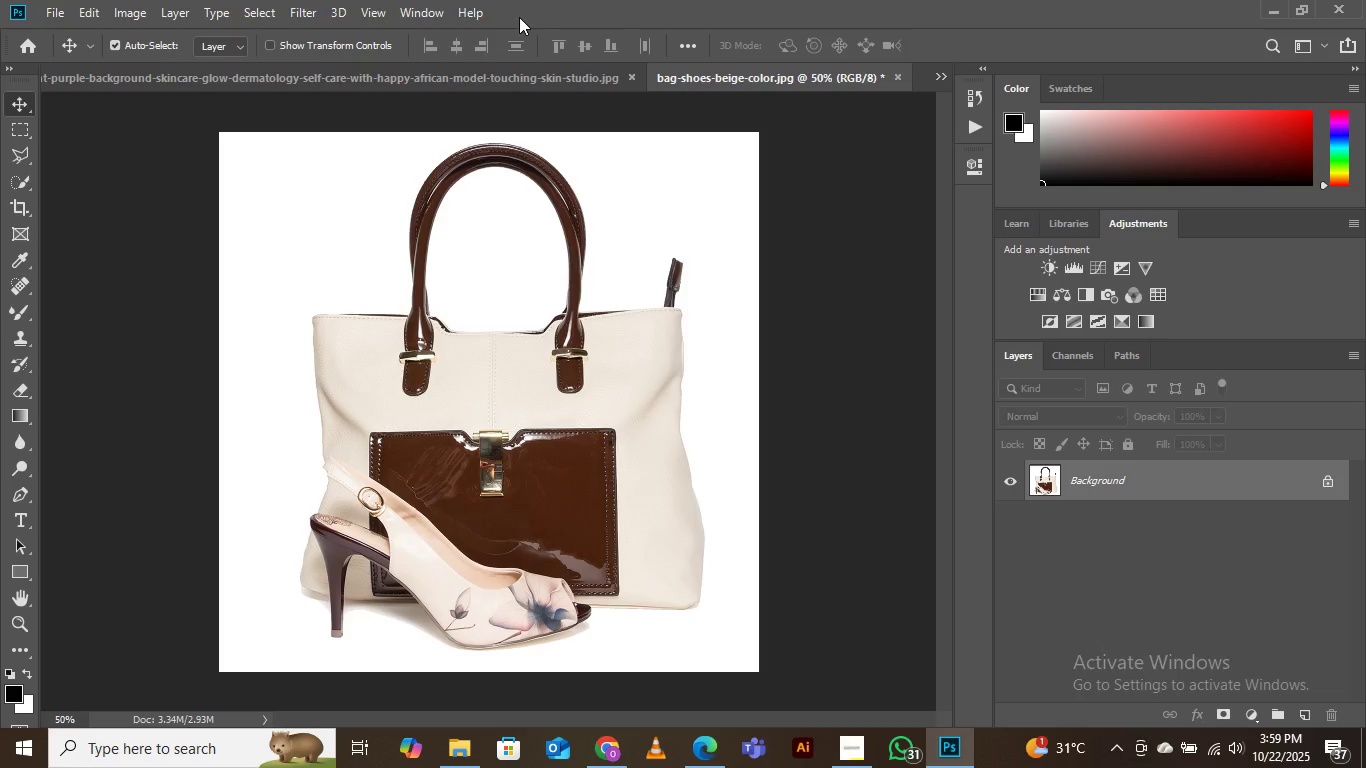 
mouse_move([909, 95])
 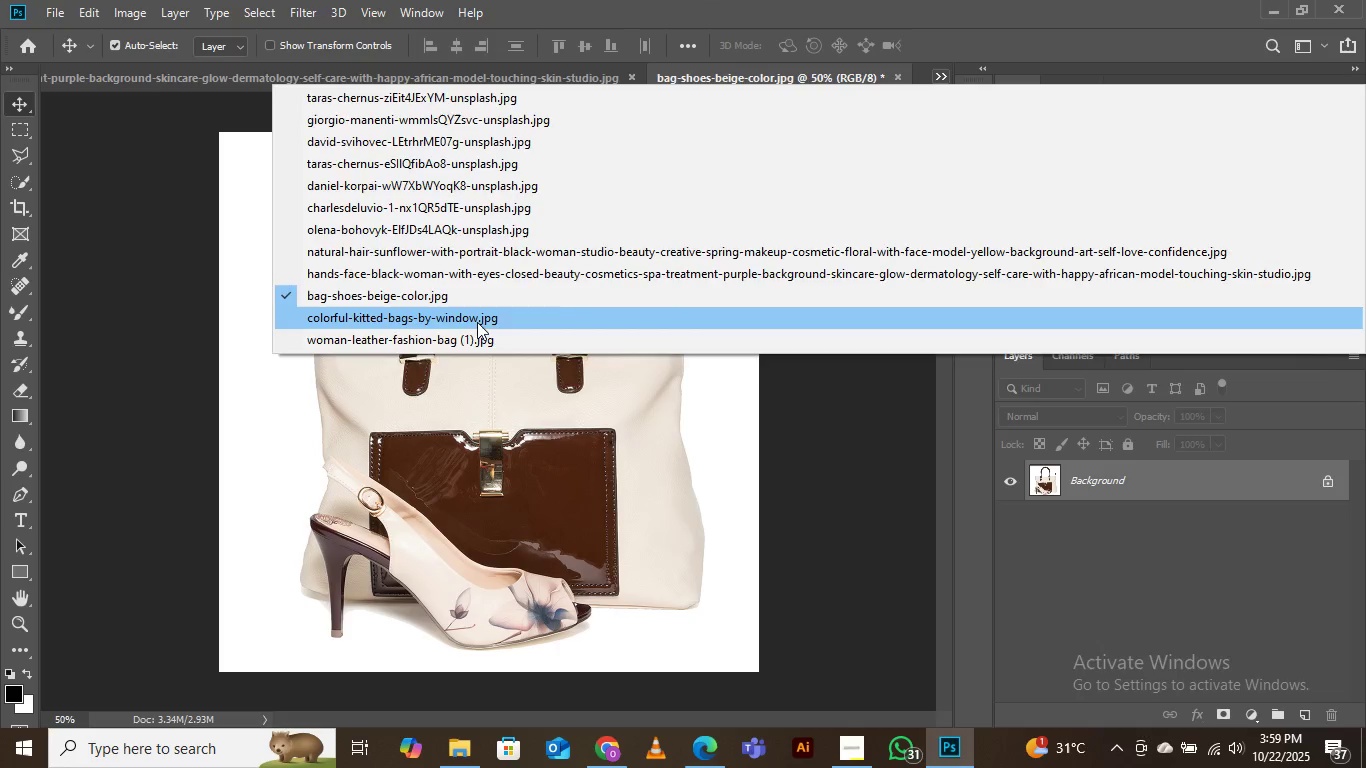 
left_click([477, 322])
 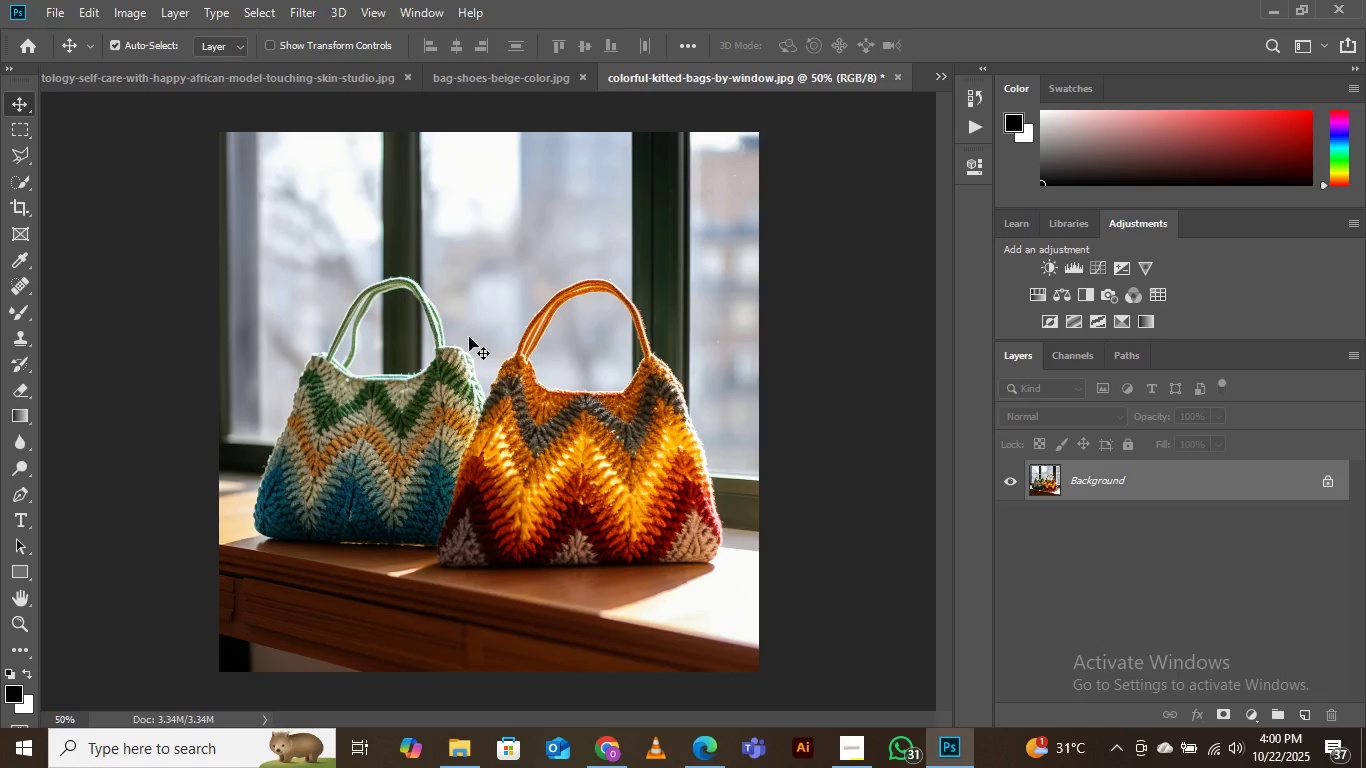 
wait(11.52)
 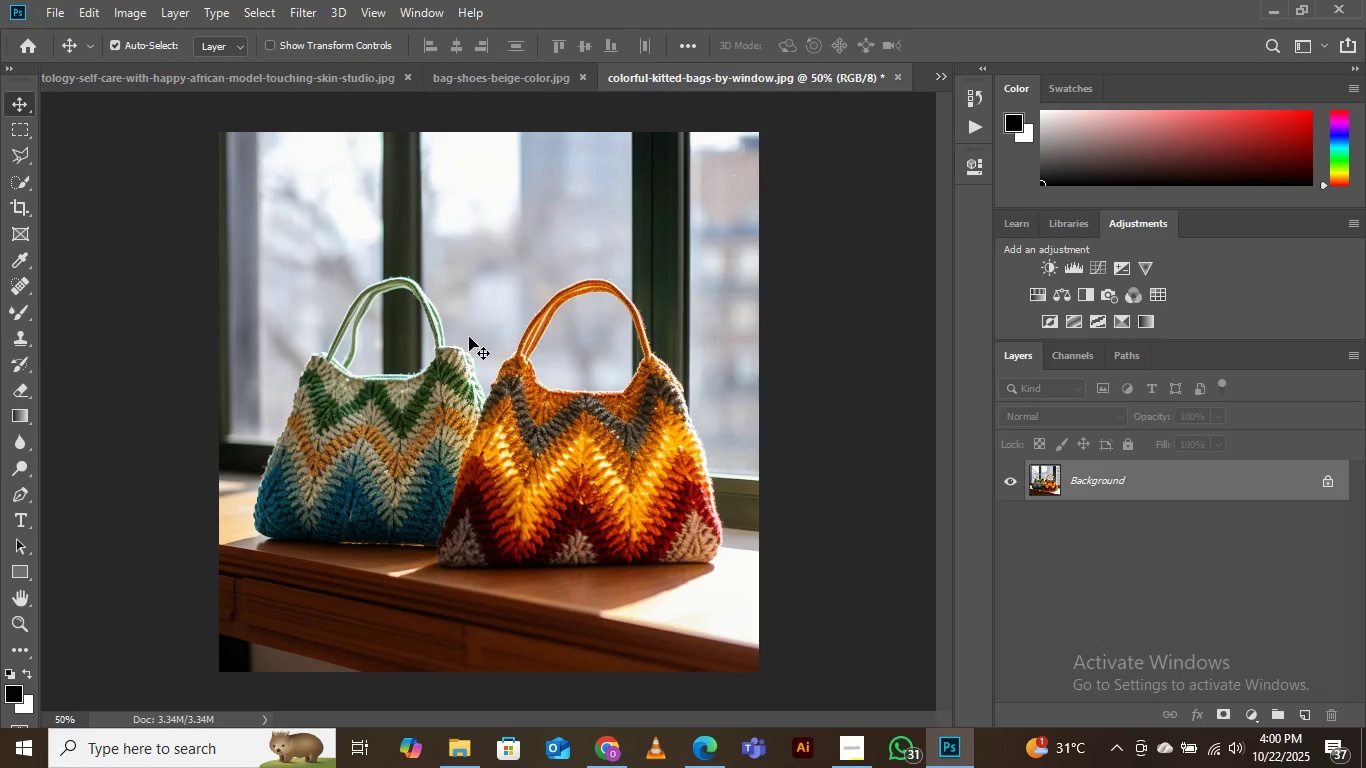 
left_click([58, 10])
 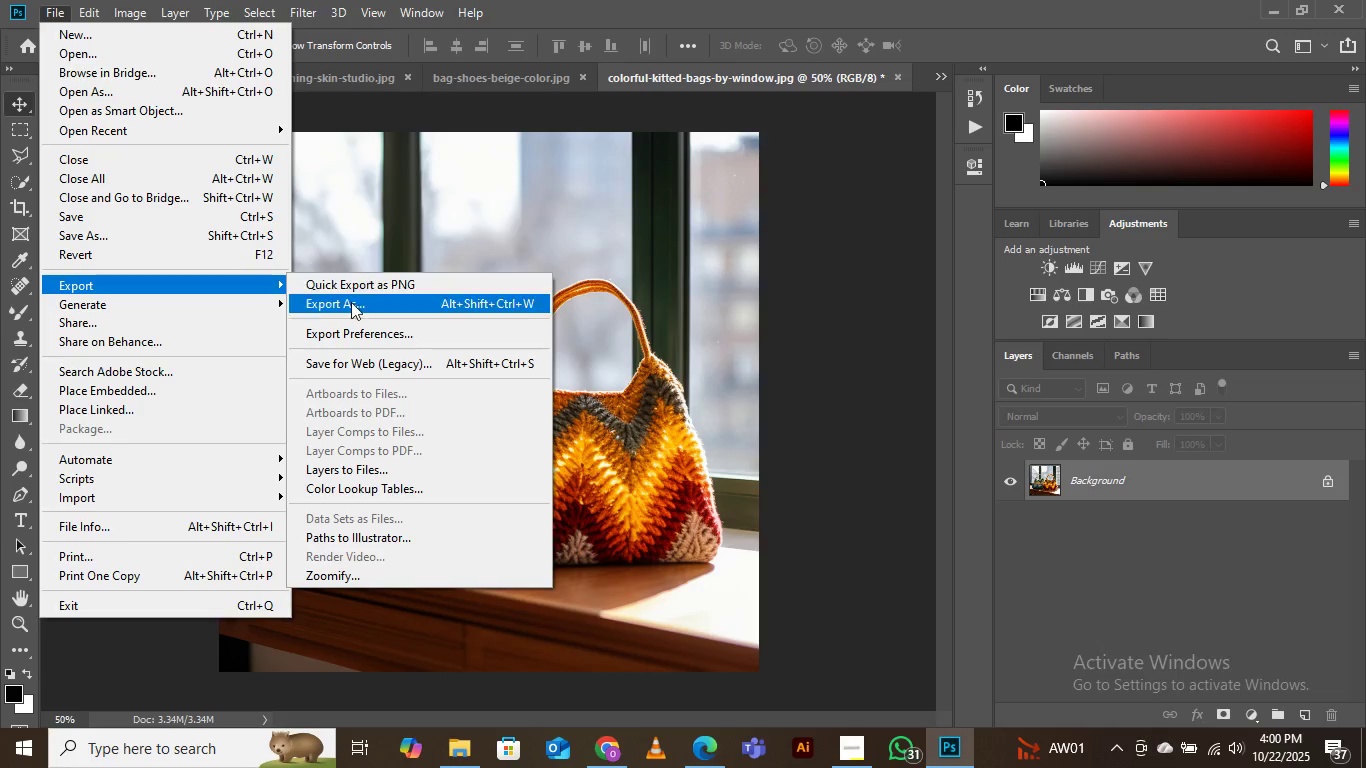 
left_click([350, 306])
 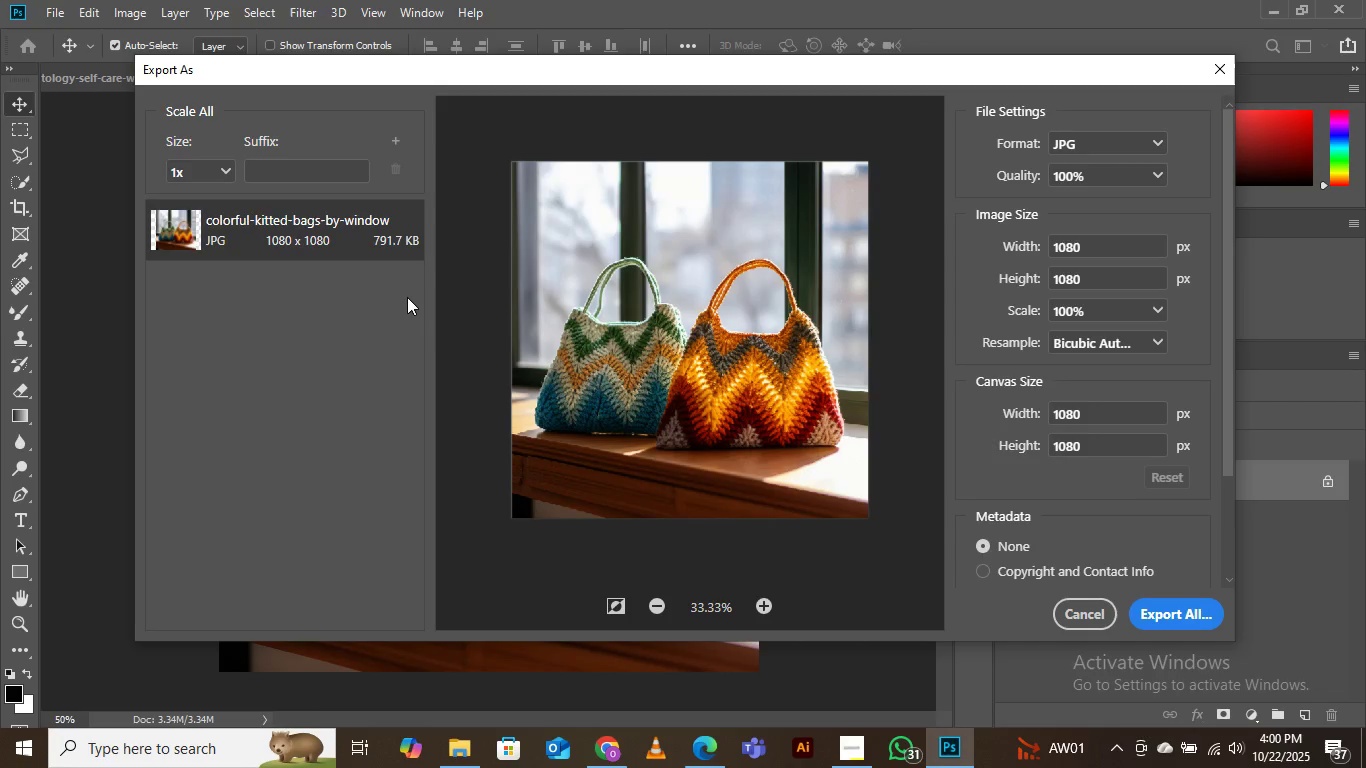 
wait(21.78)
 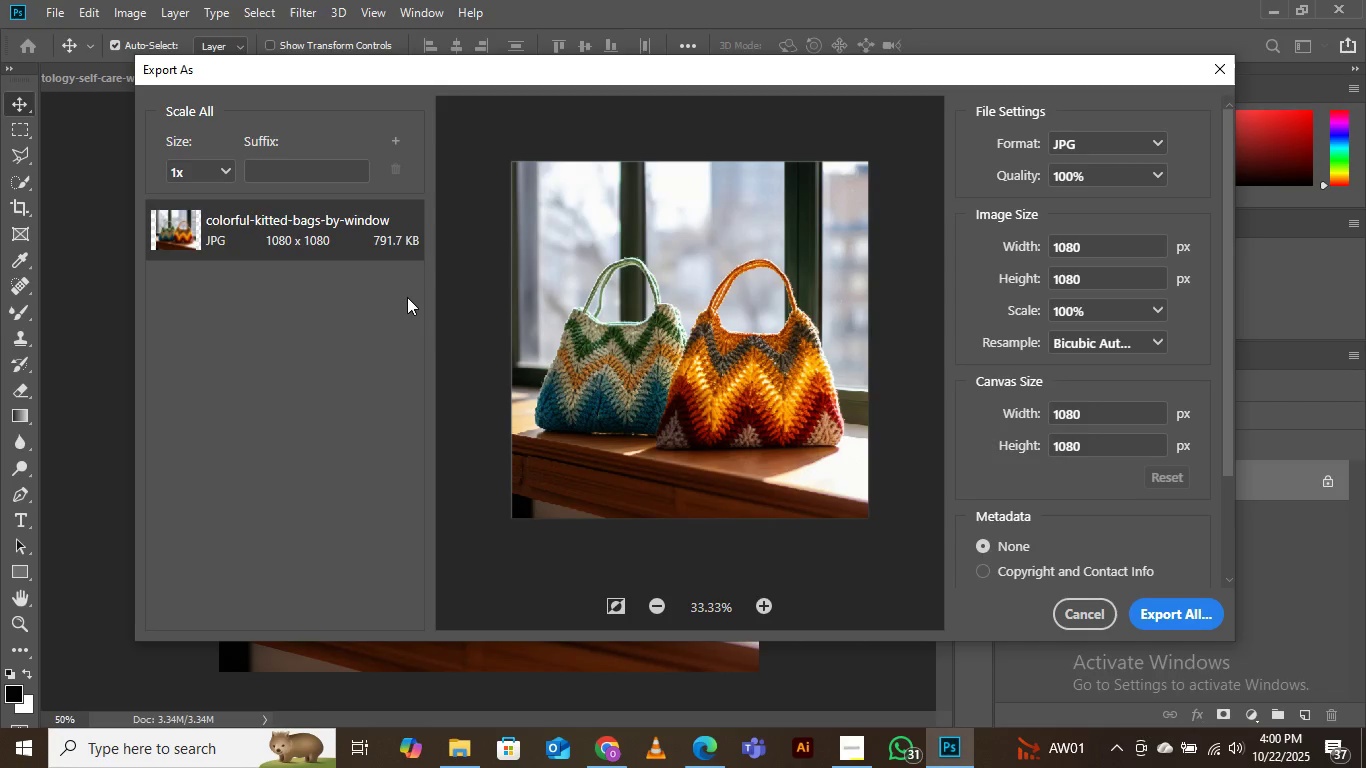 
left_click([1159, 611])
 